 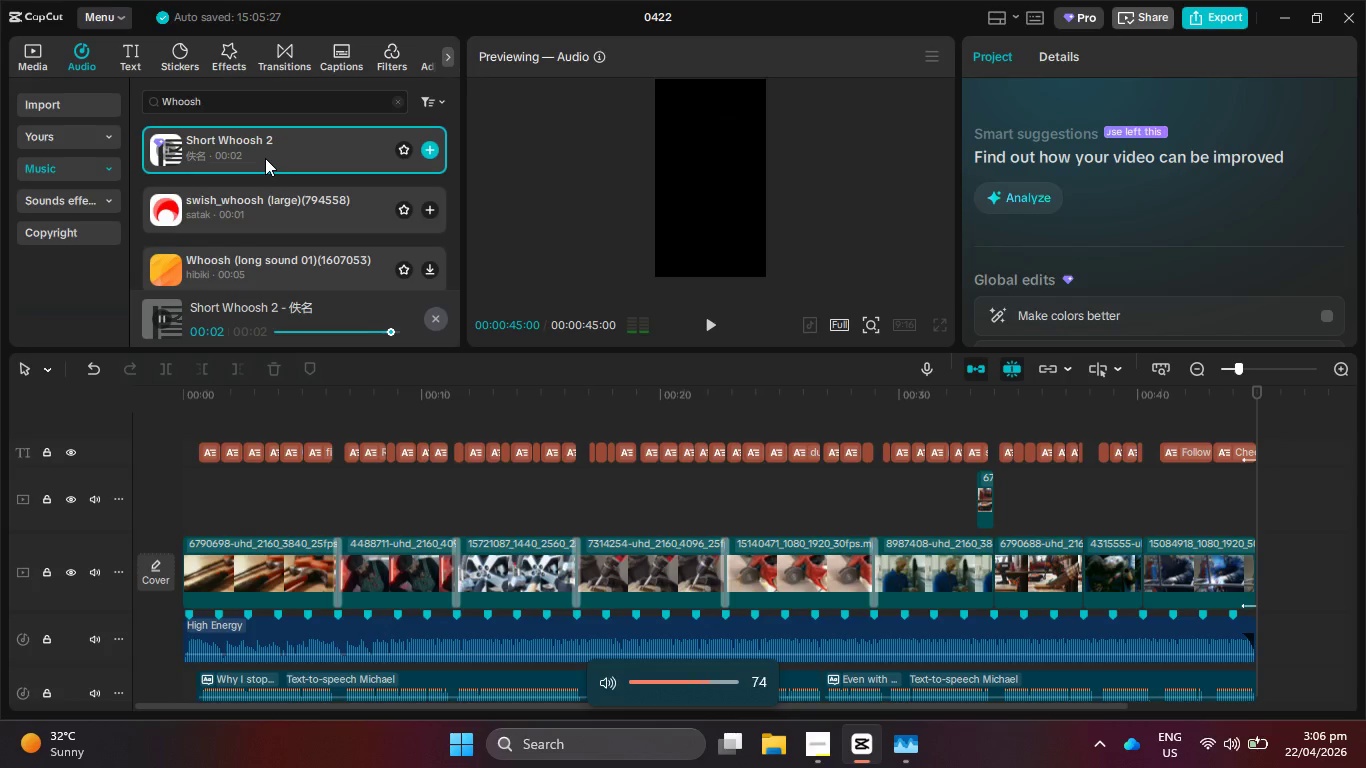 
key(VolumeUp)
 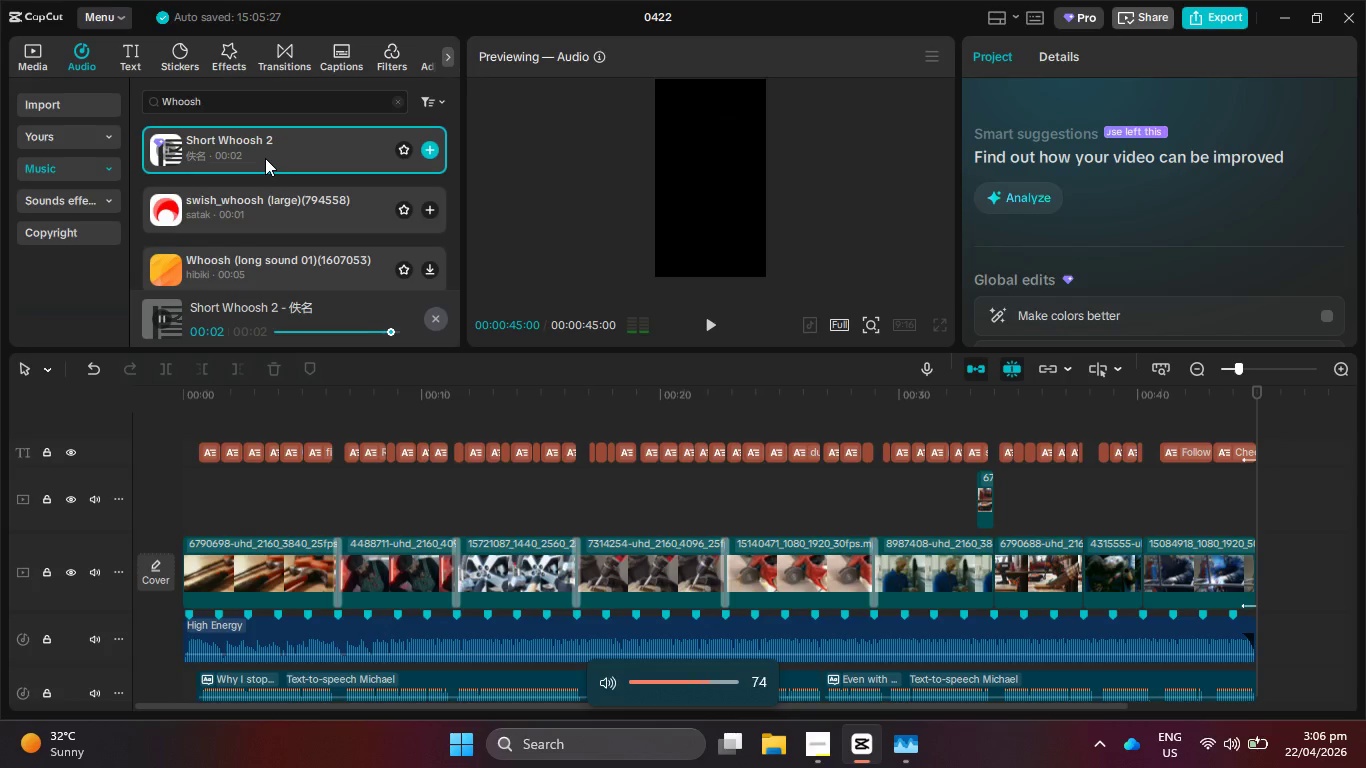 
key(VolumeUp)
 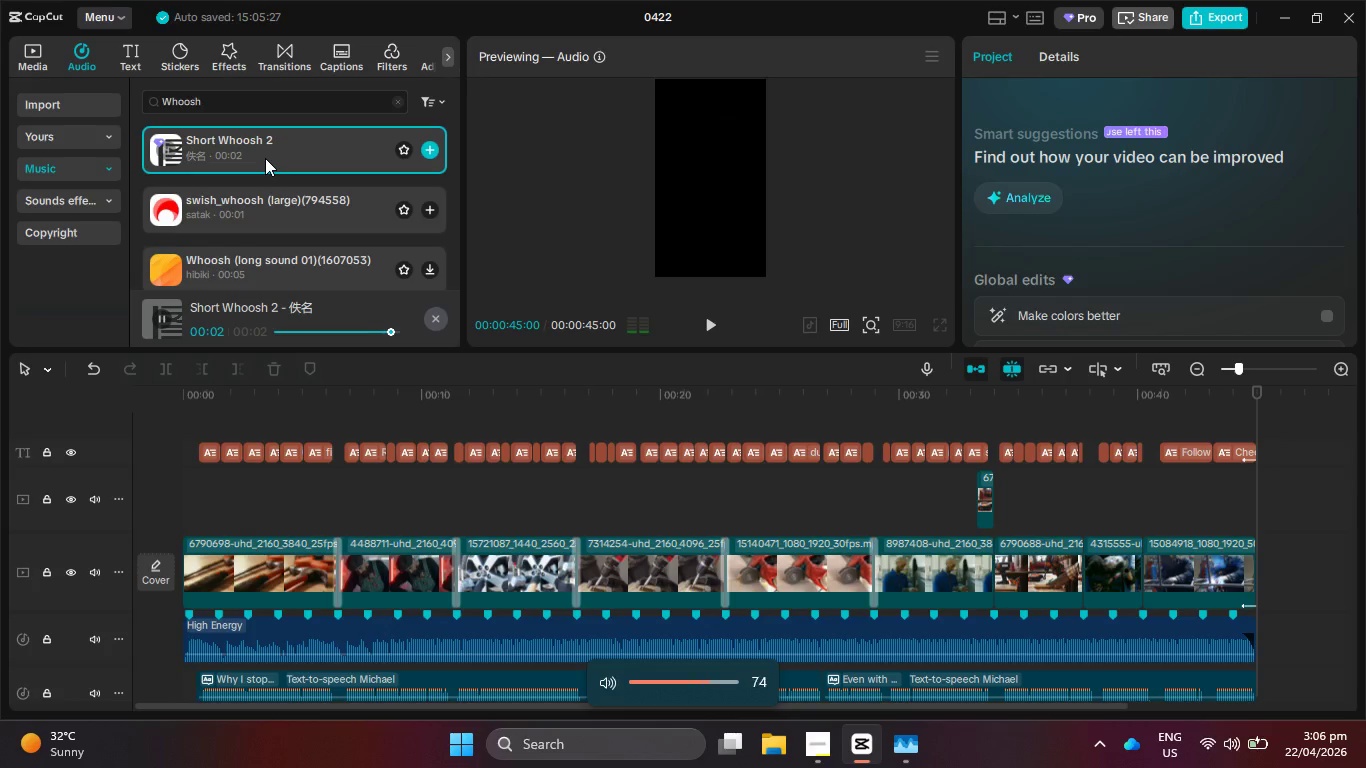 
key(VolumeUp)
 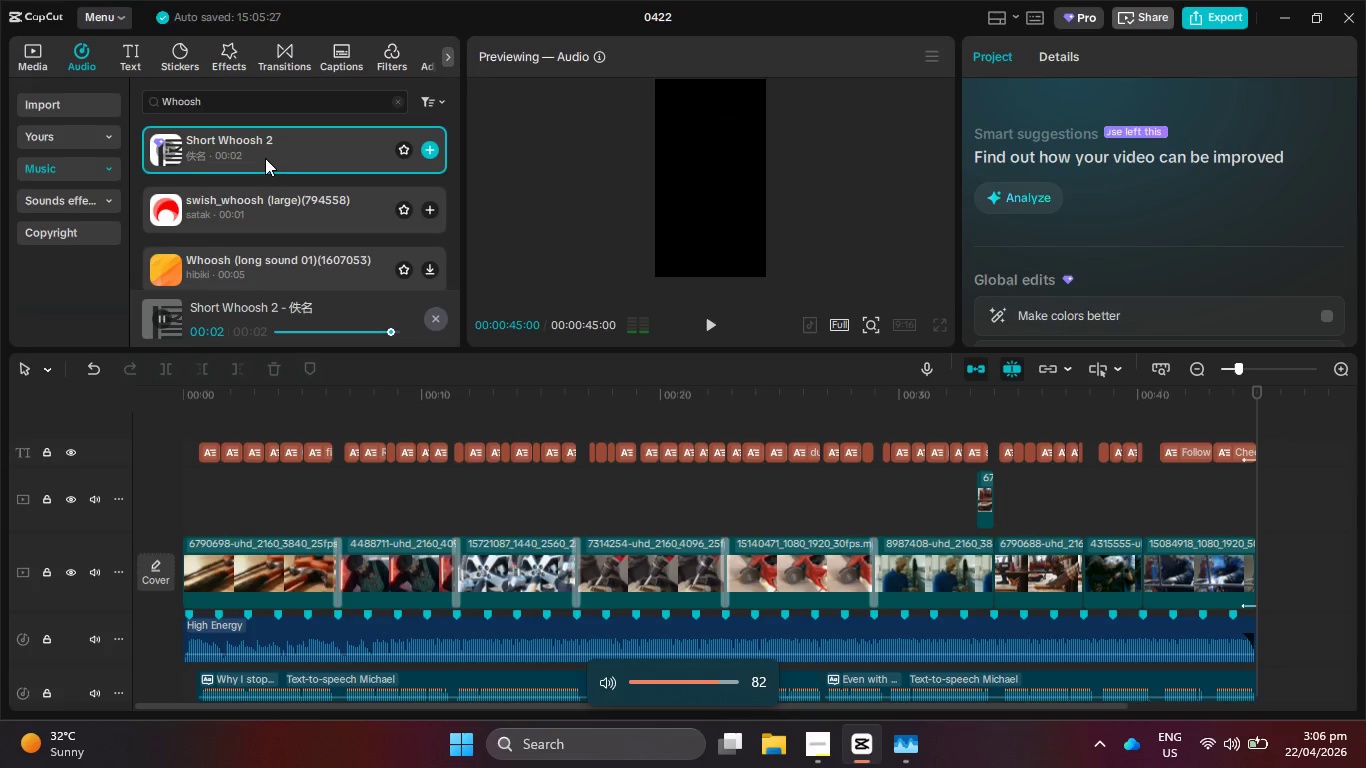 
key(VolumeUp)
 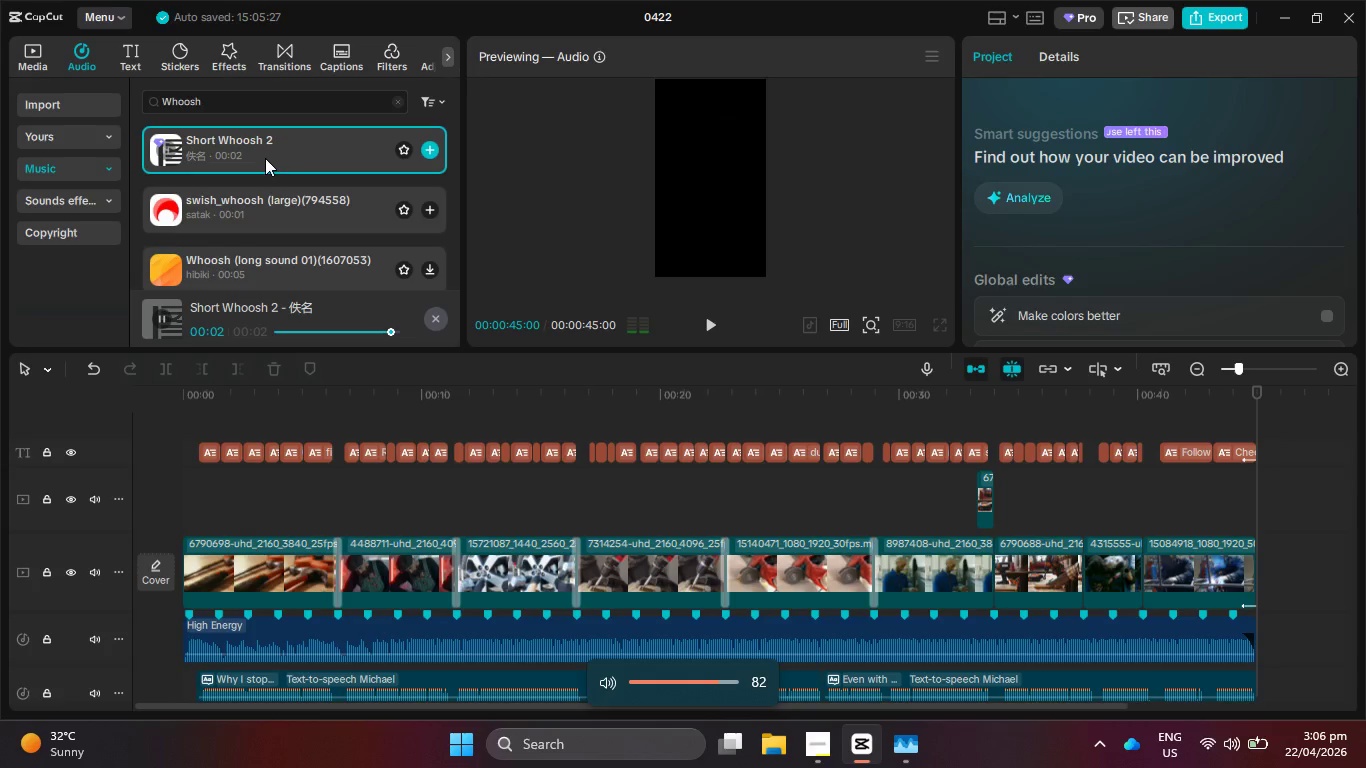 
key(VolumeUp)
 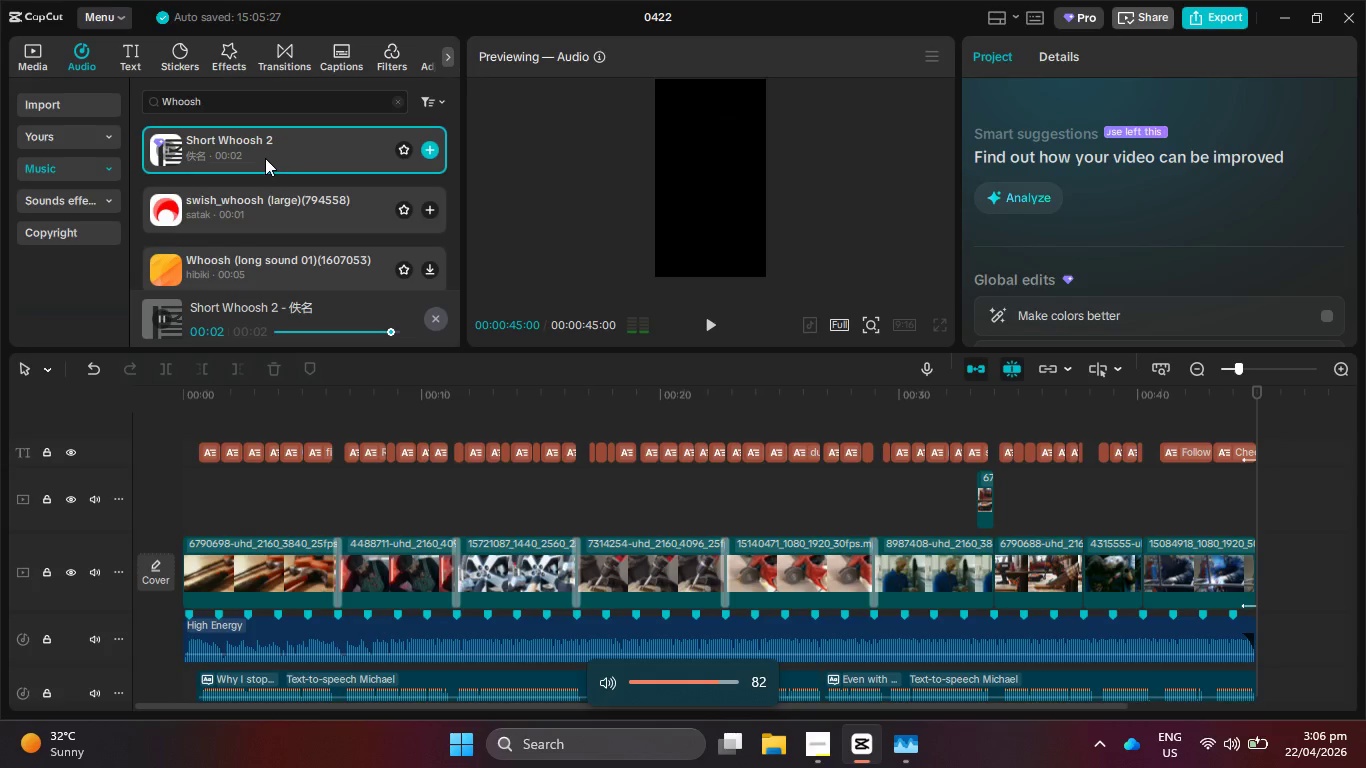 
key(VolumeUp)
 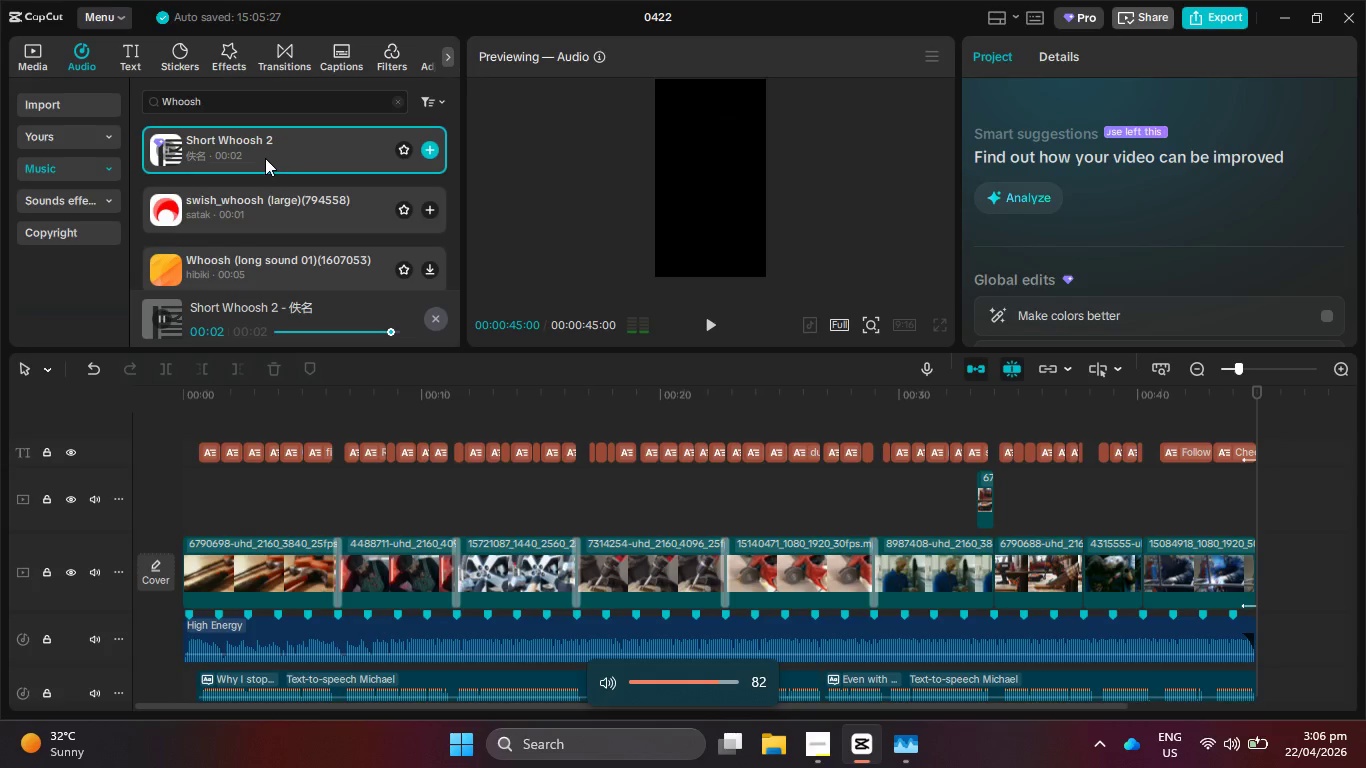 
key(VolumeUp)
 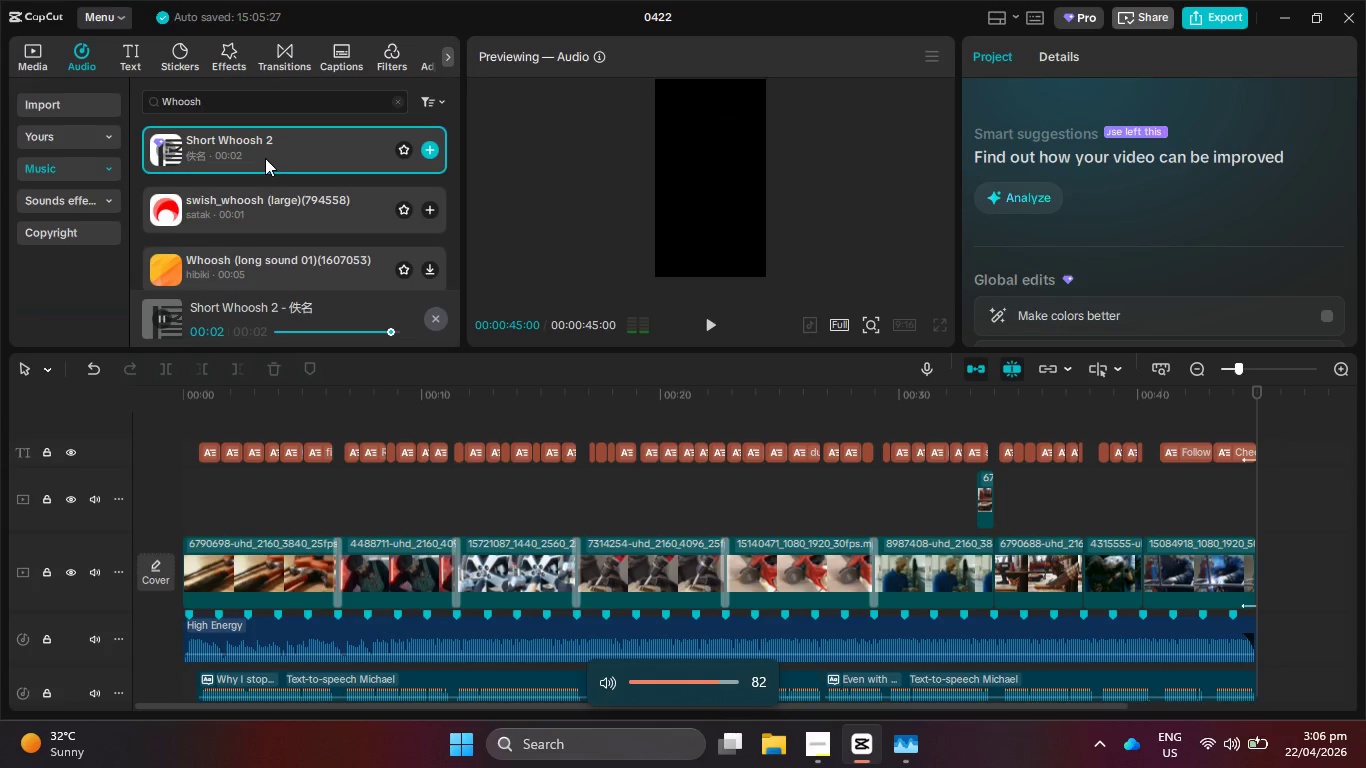 
key(VolumeUp)
 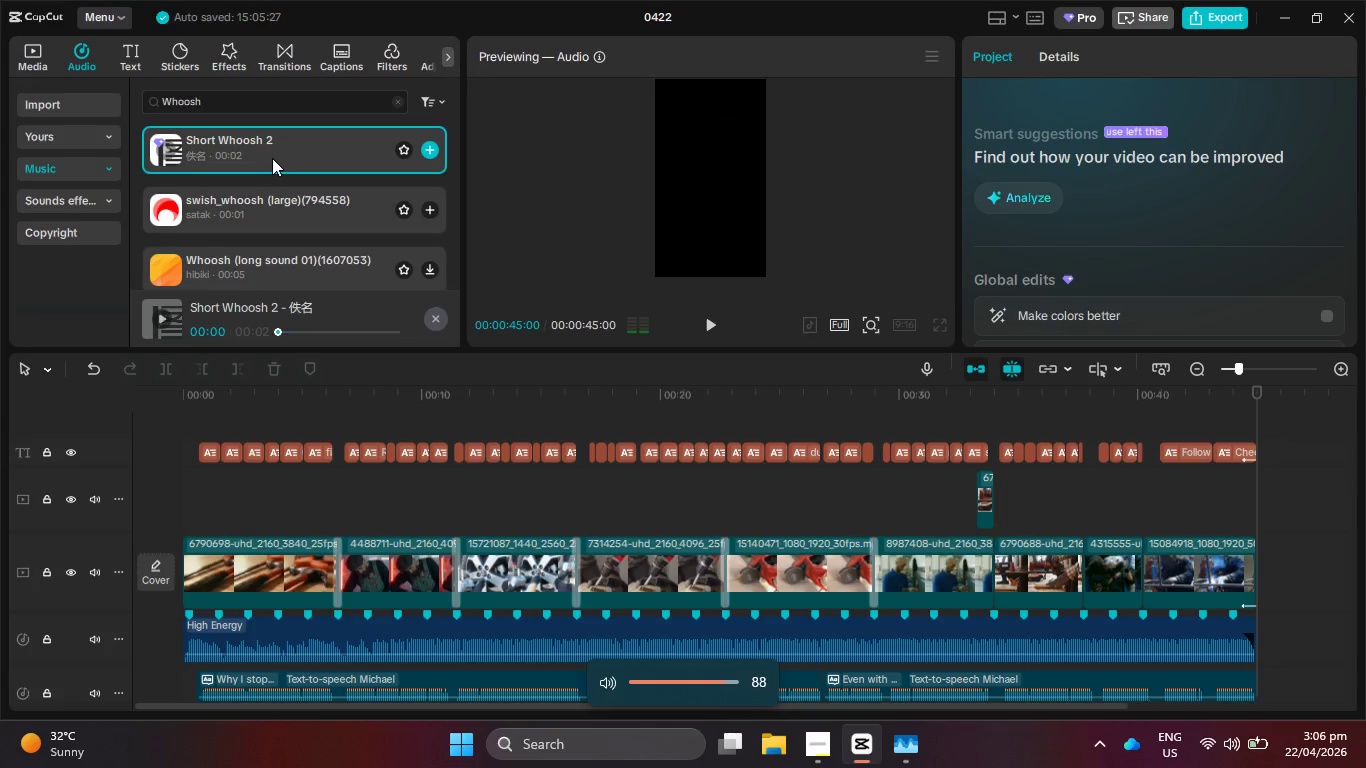 
key(VolumeUp)
 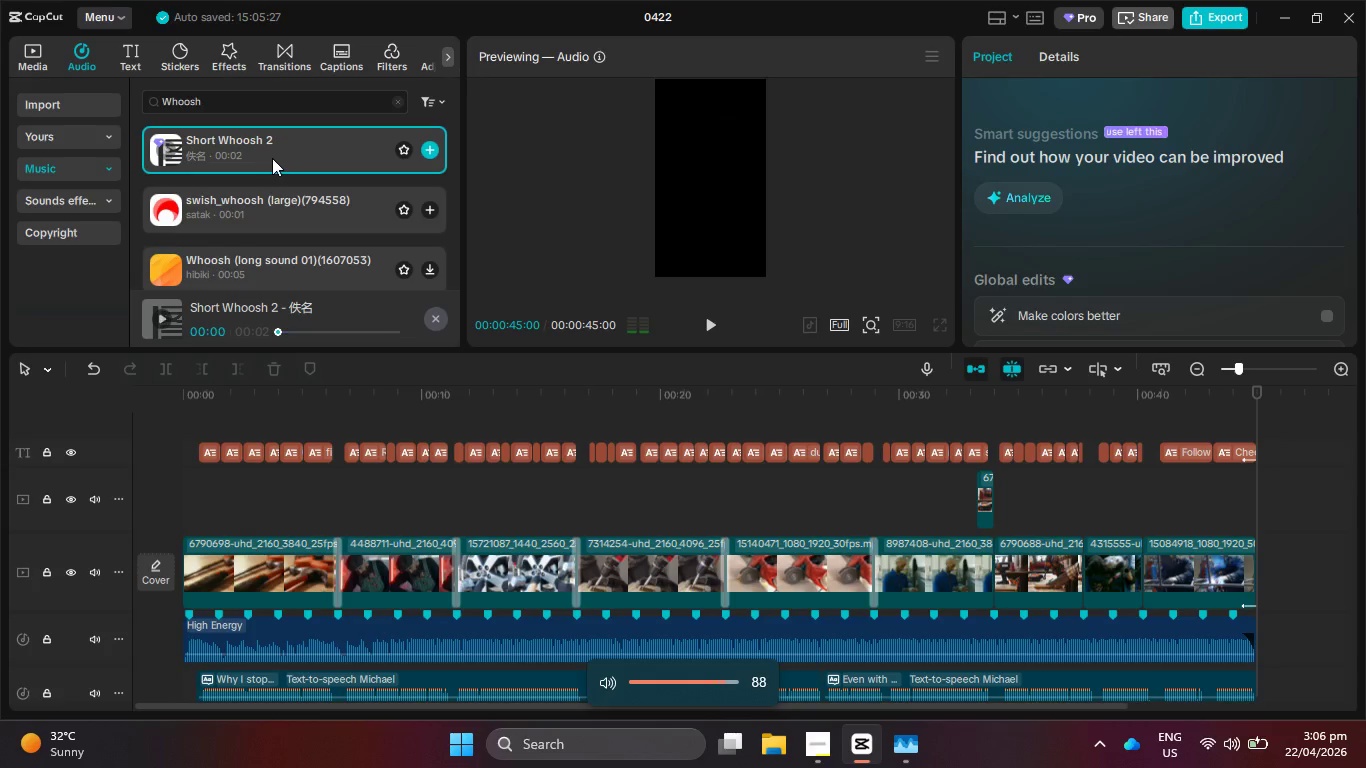 
key(VolumeUp)
 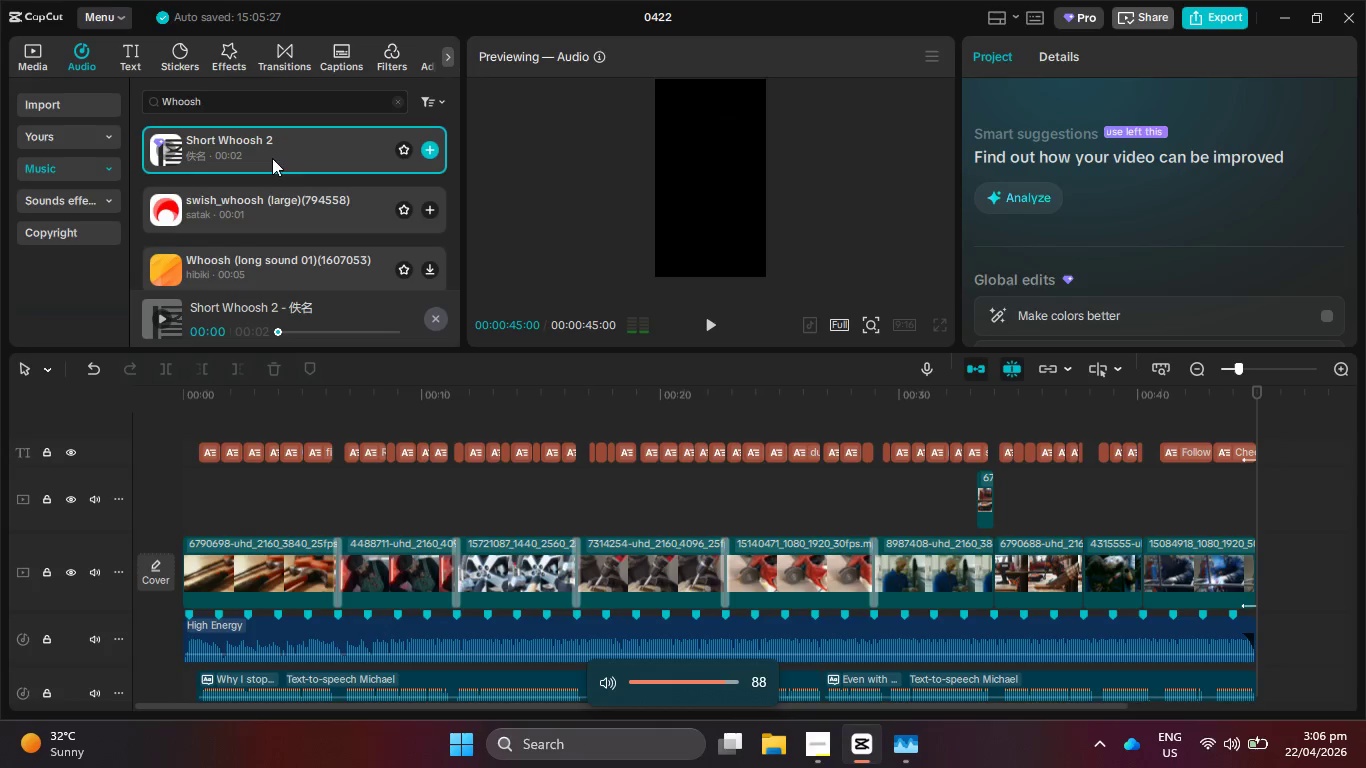 
key(VolumeUp)
 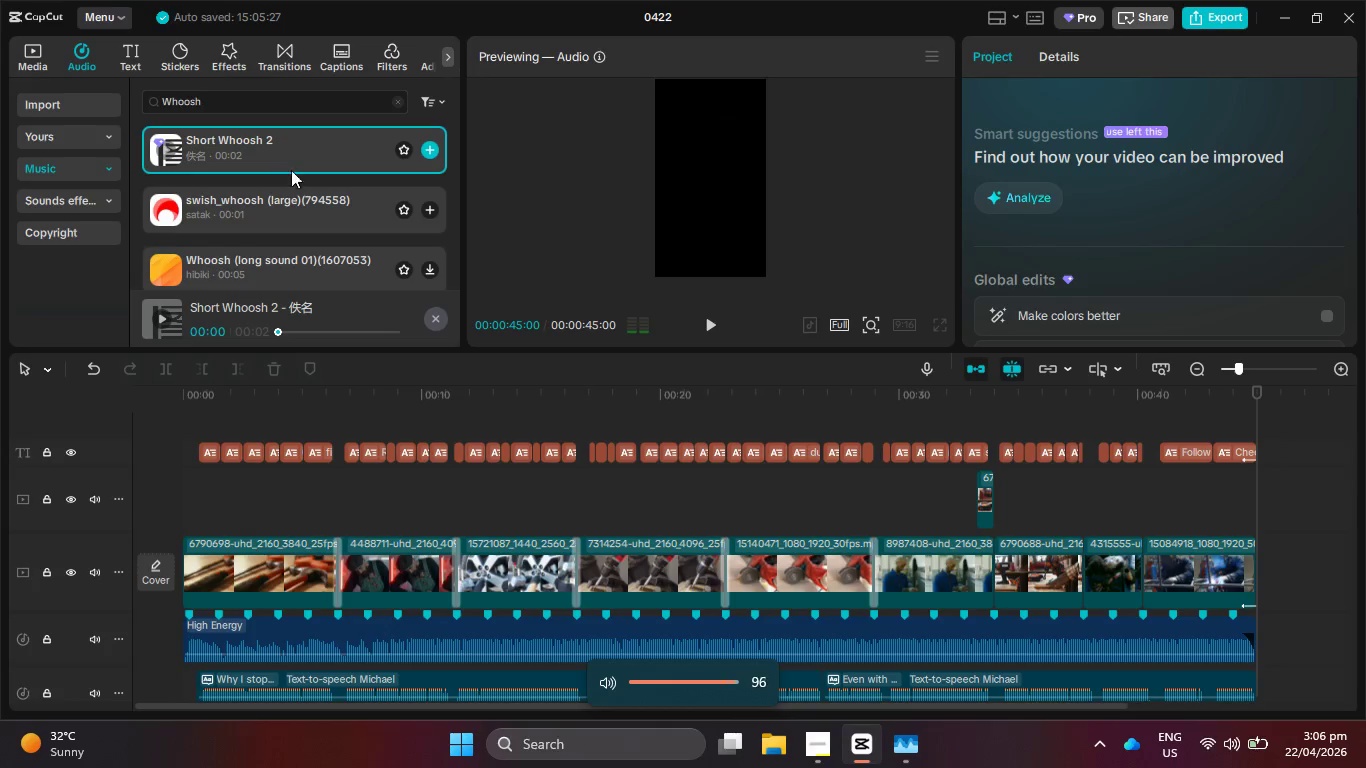 
key(VolumeUp)
 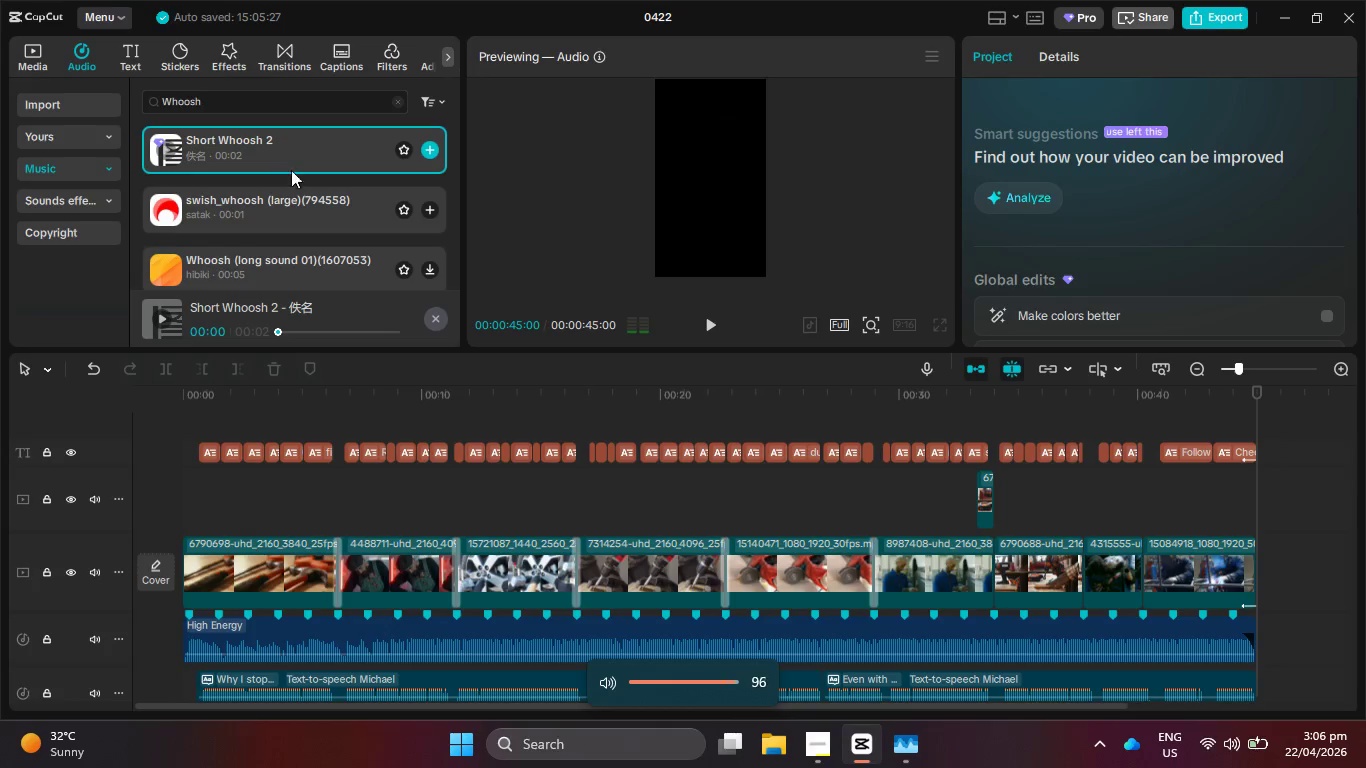 
key(VolumeUp)
 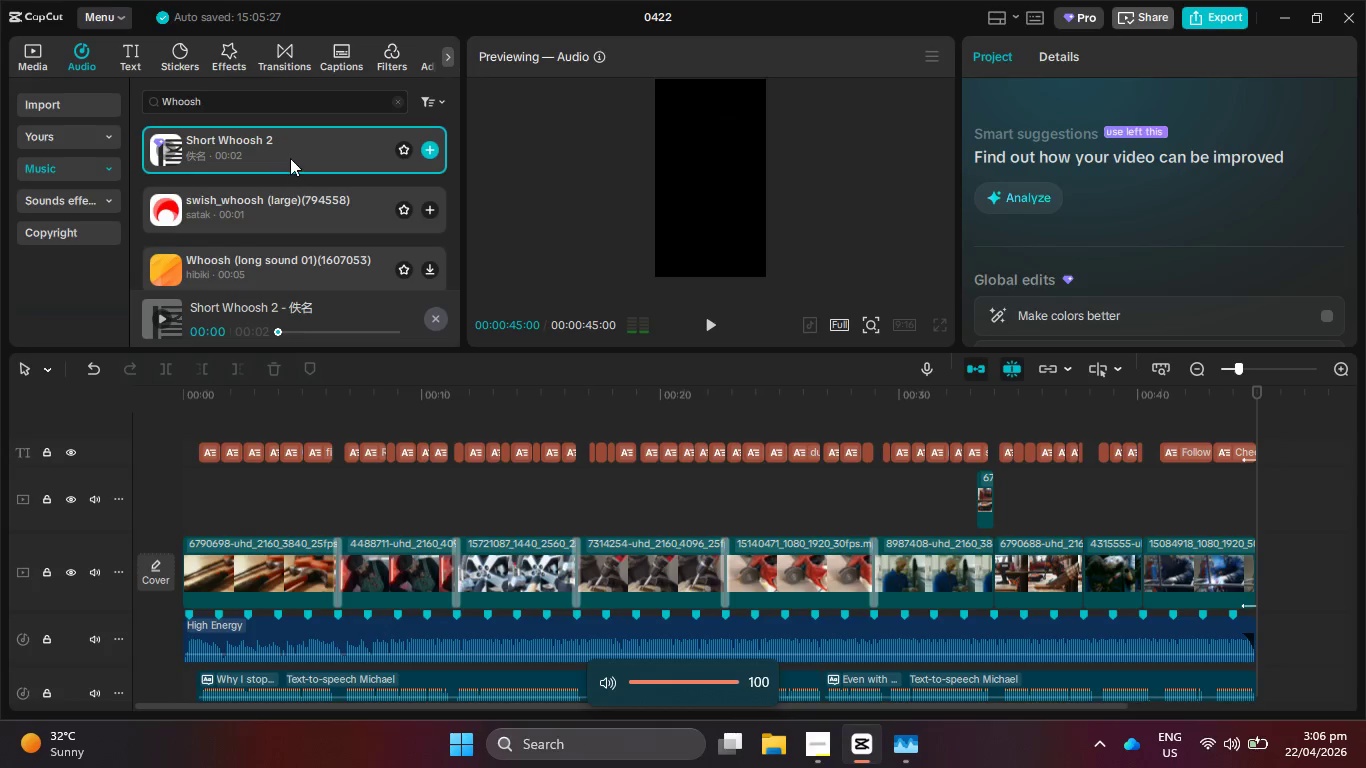 
key(VolumeUp)
 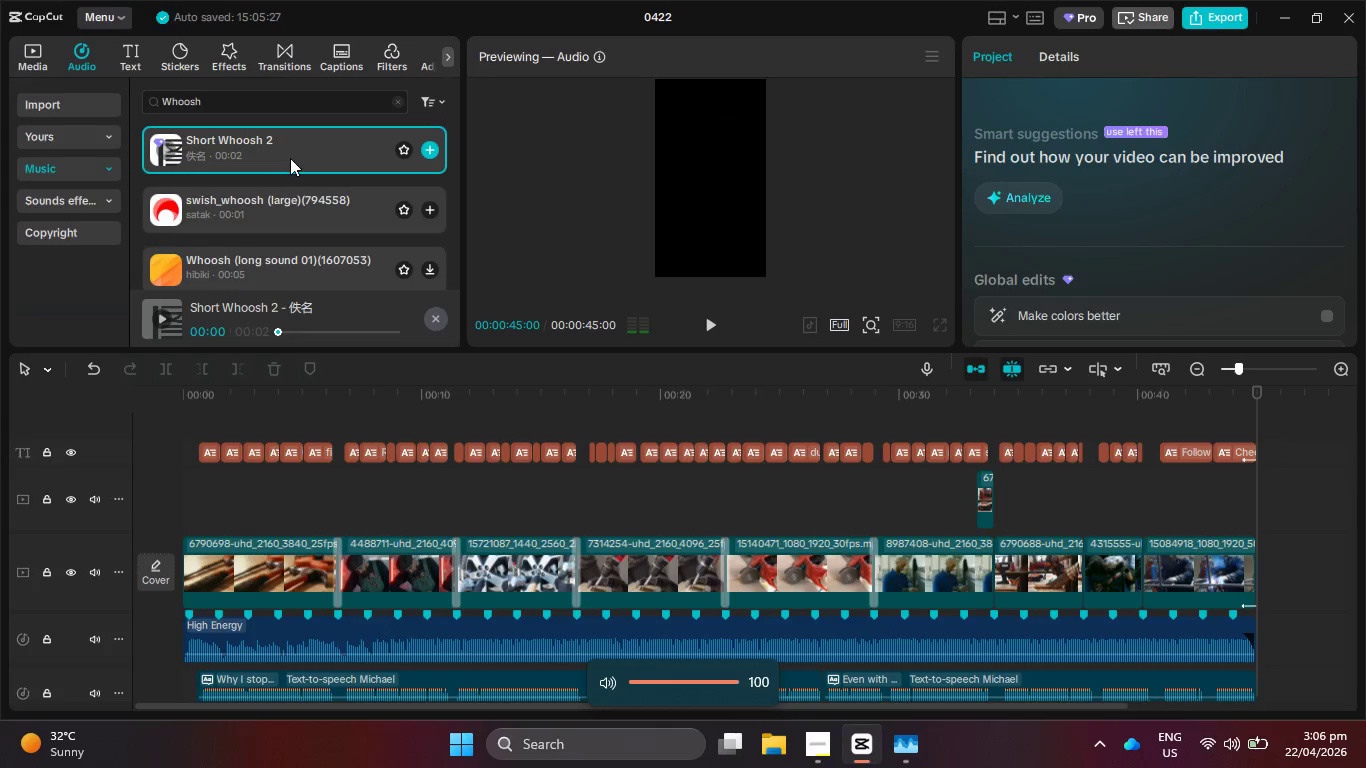 
key(VolumeUp)
 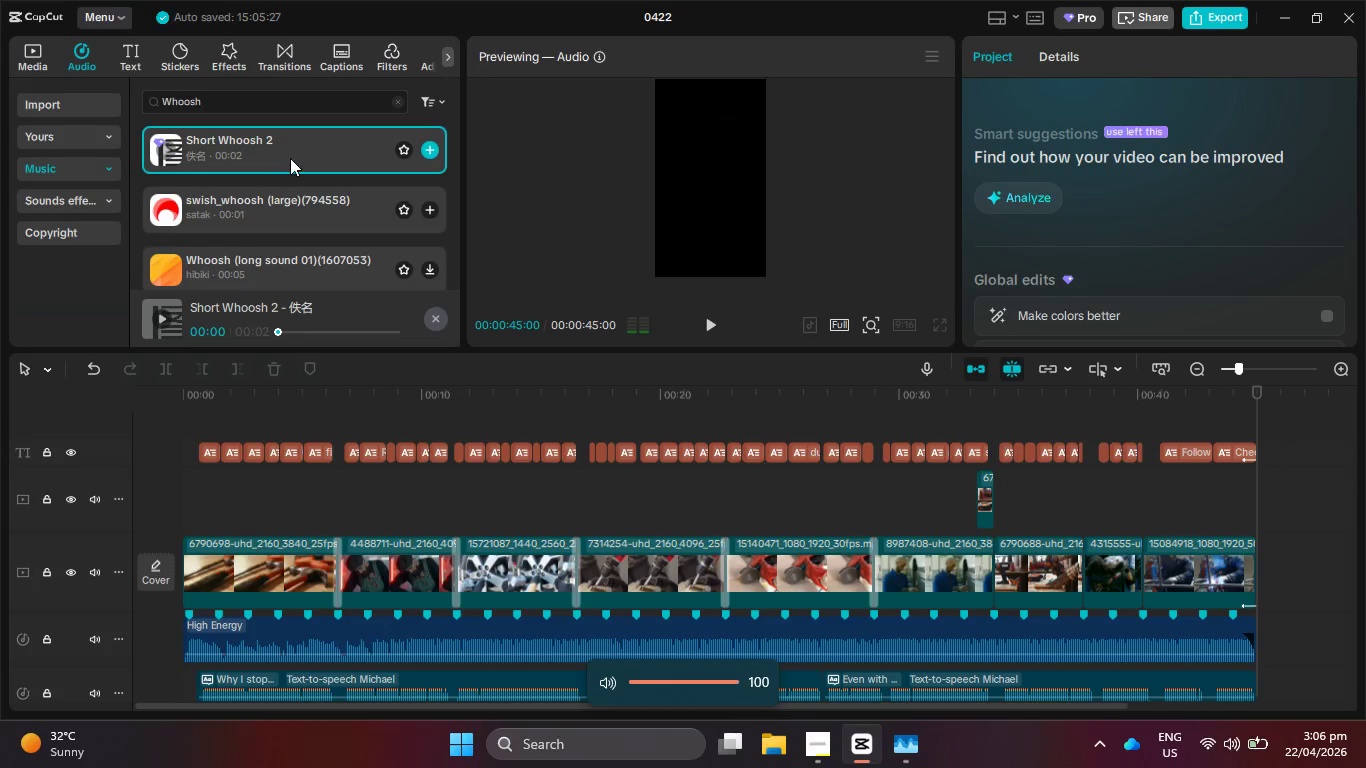 
key(VolumeUp)
 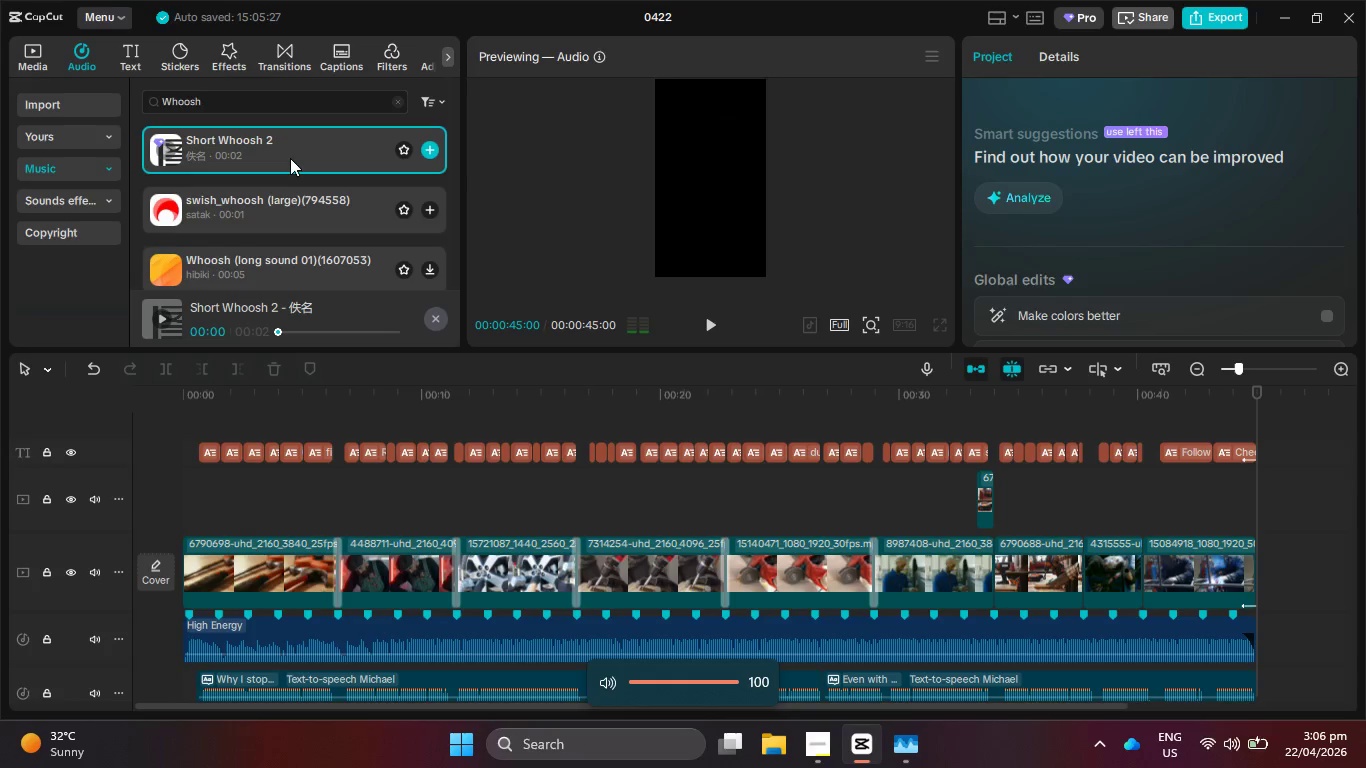 
key(VolumeUp)
 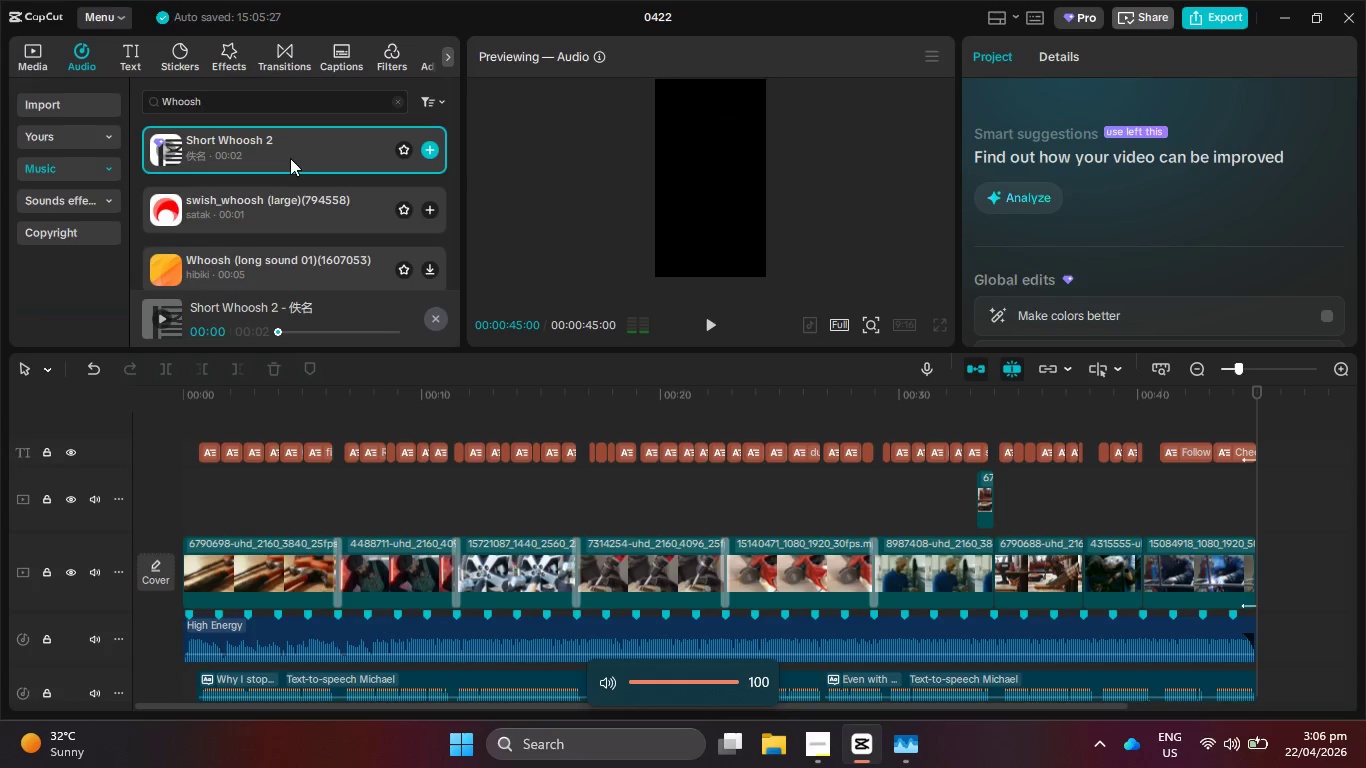 
key(VolumeUp)
 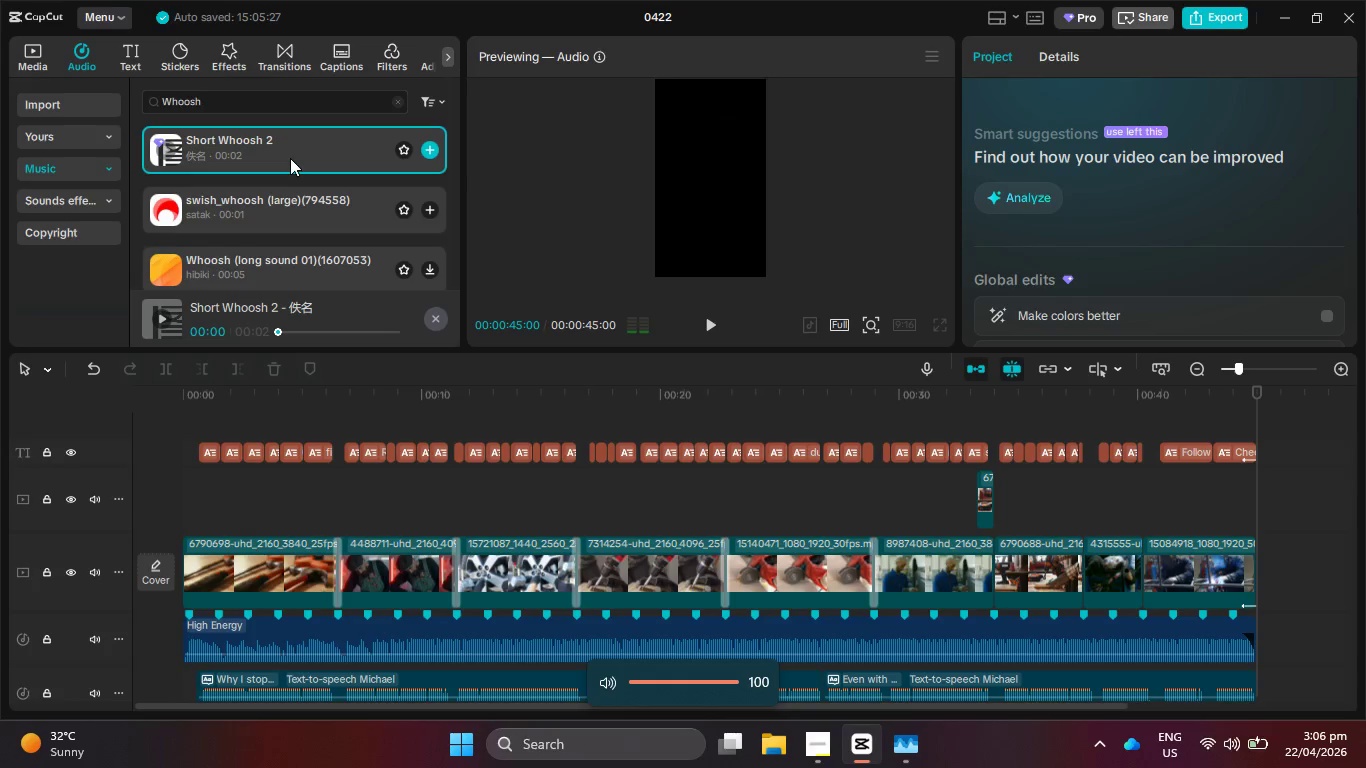 
key(VolumeUp)
 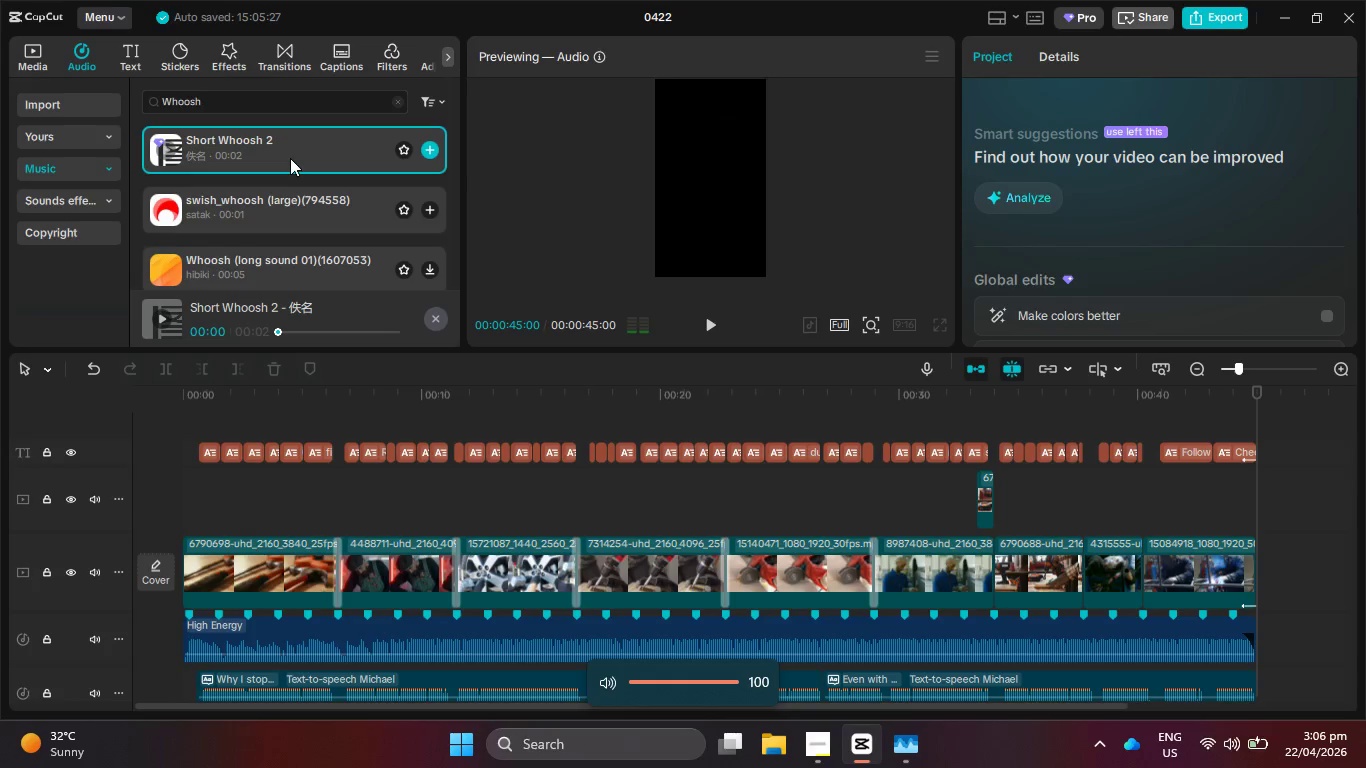 
key(VolumeUp)
 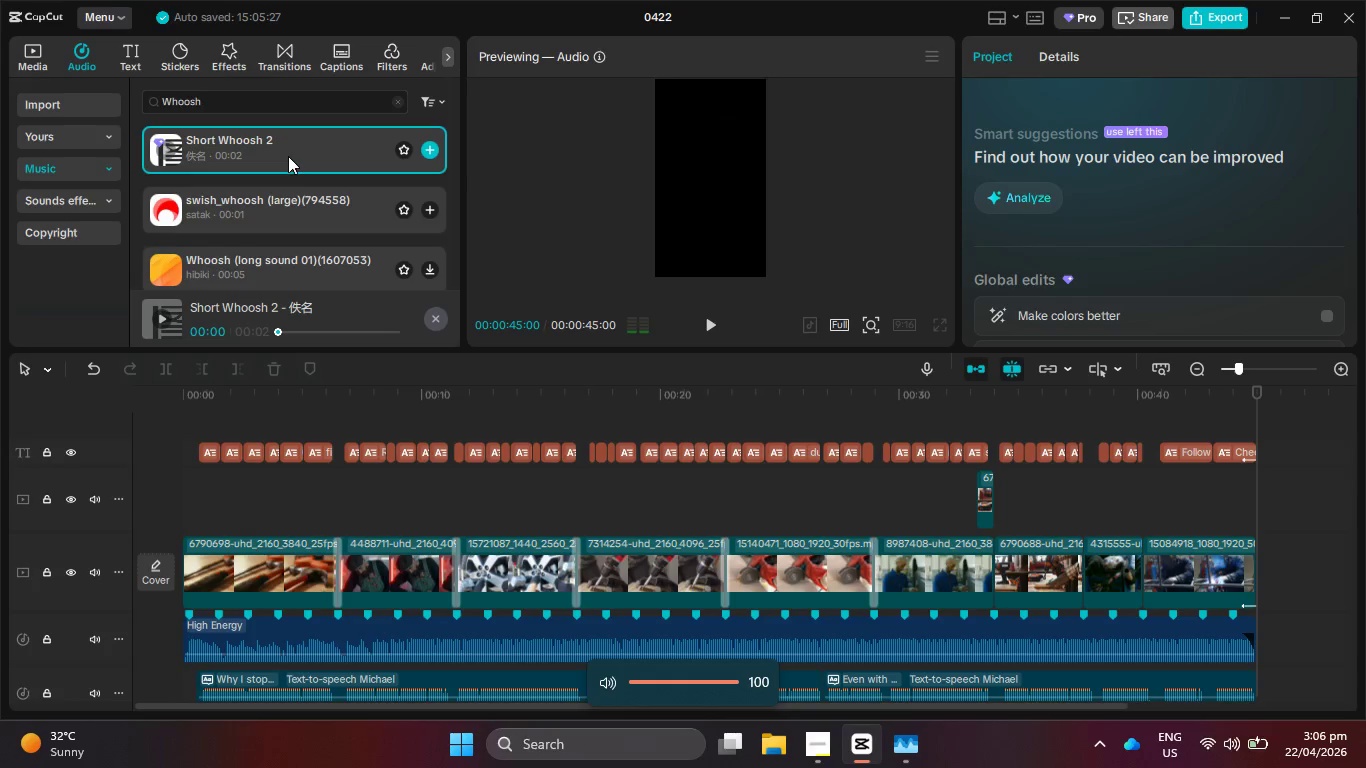 
key(VolumeUp)
 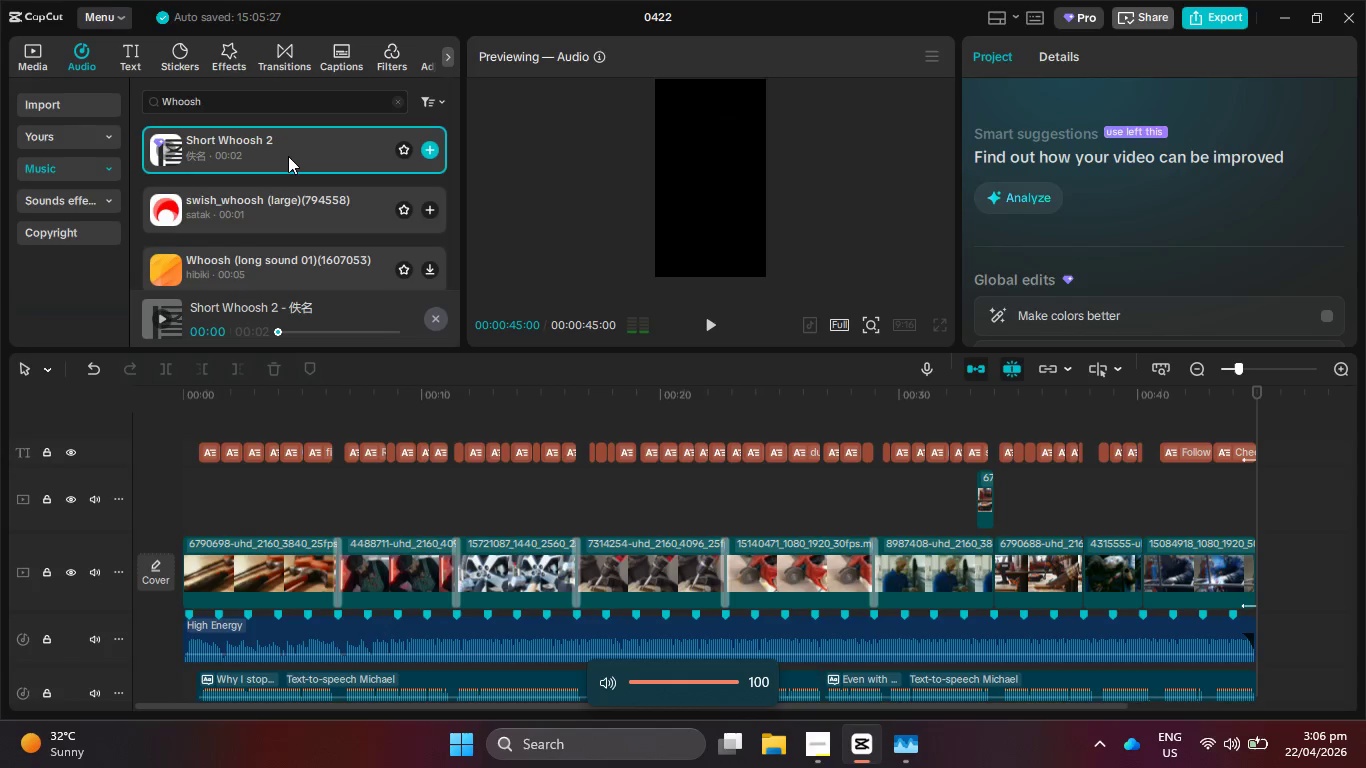 
left_click([288, 156])
 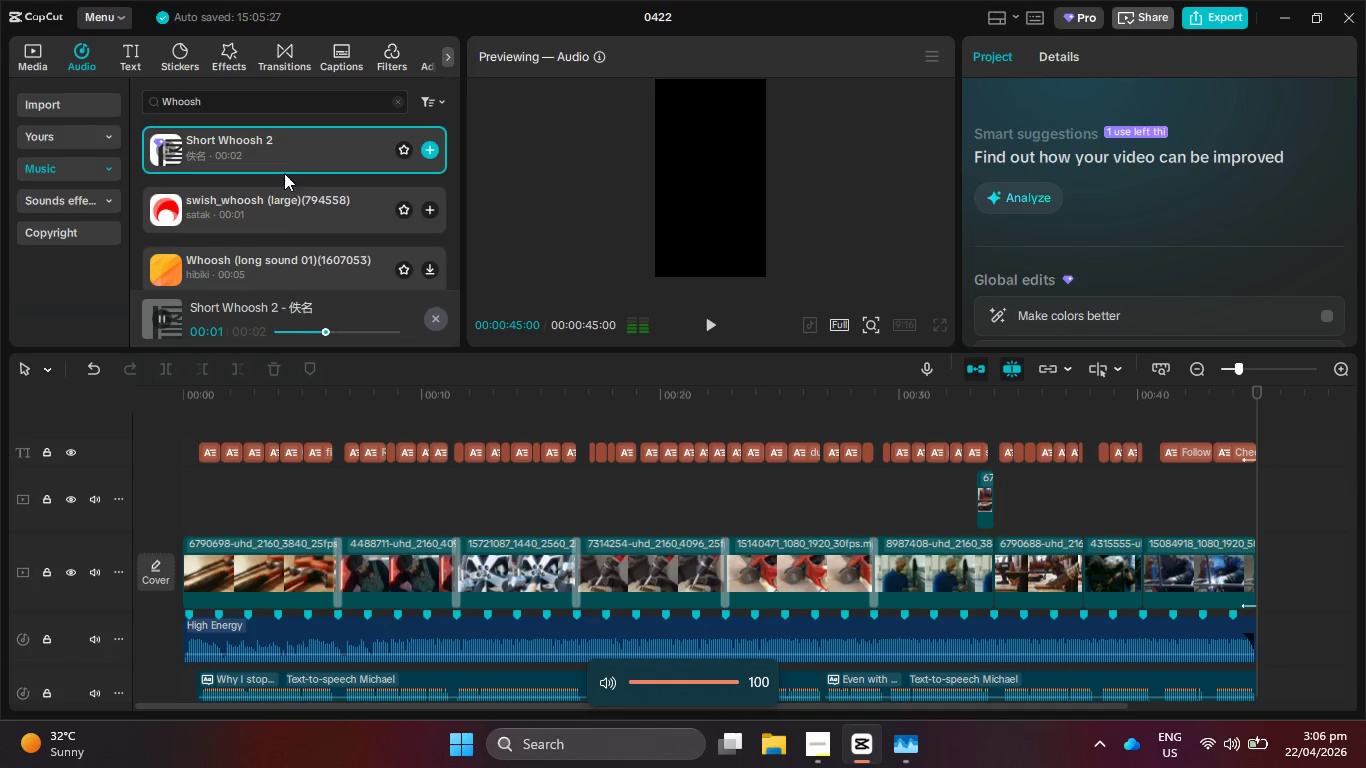 
left_click([277, 231])
 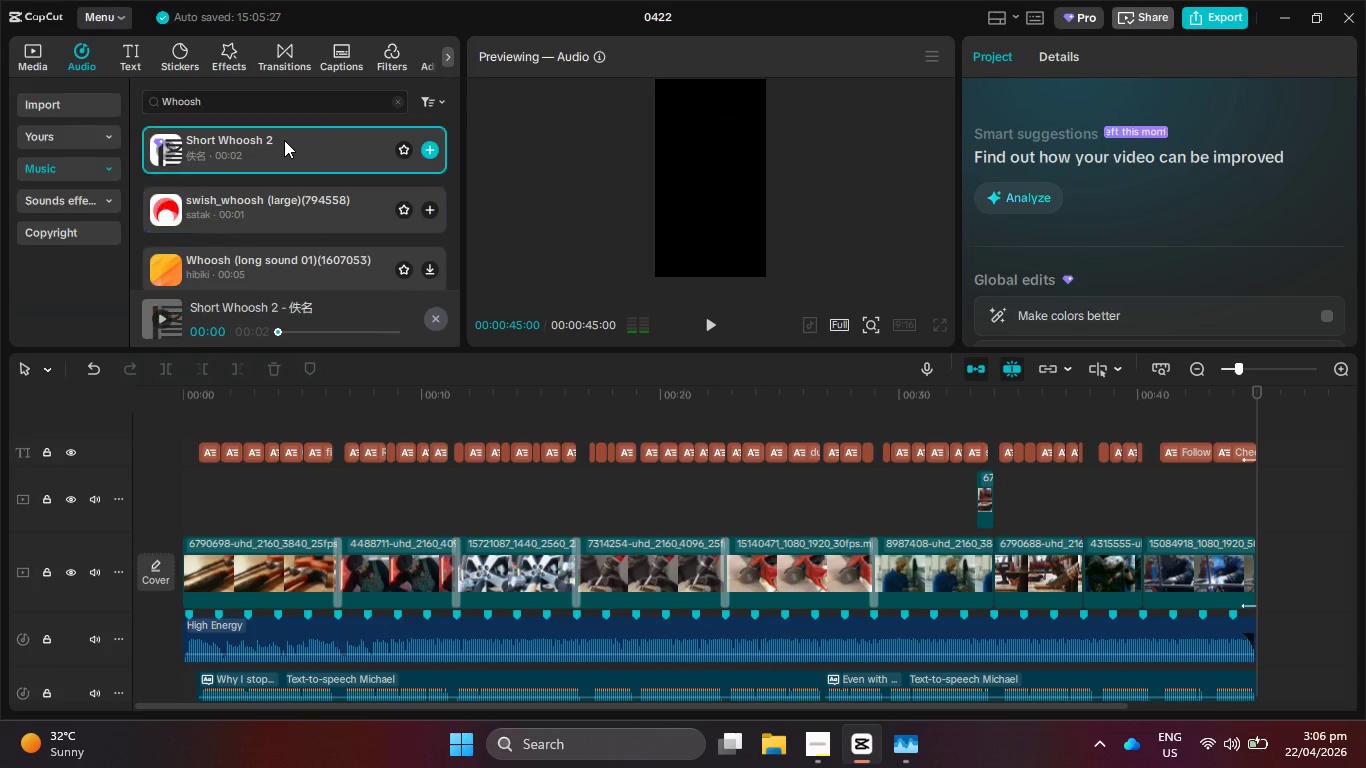 
hold_key(key=VolumeUp, duration=0.52)
 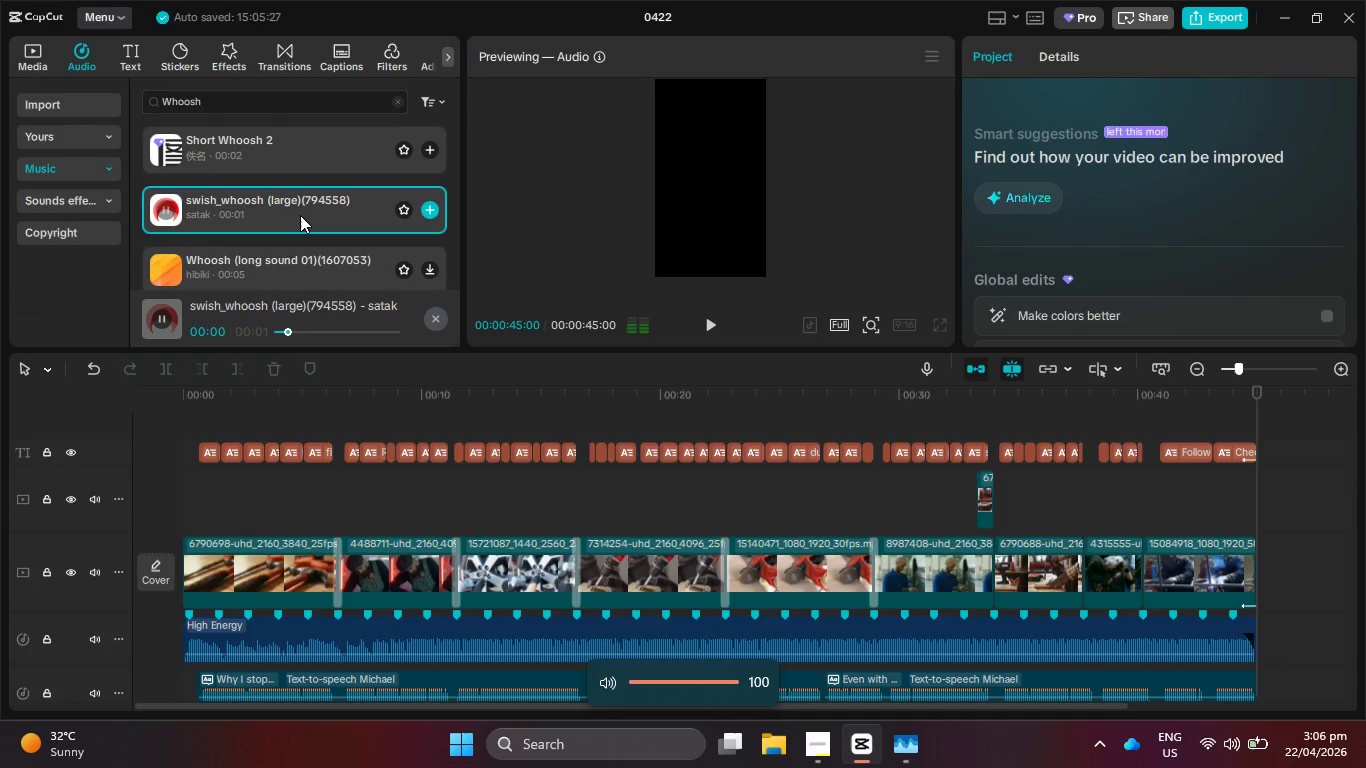 
key(VolumeUp)
 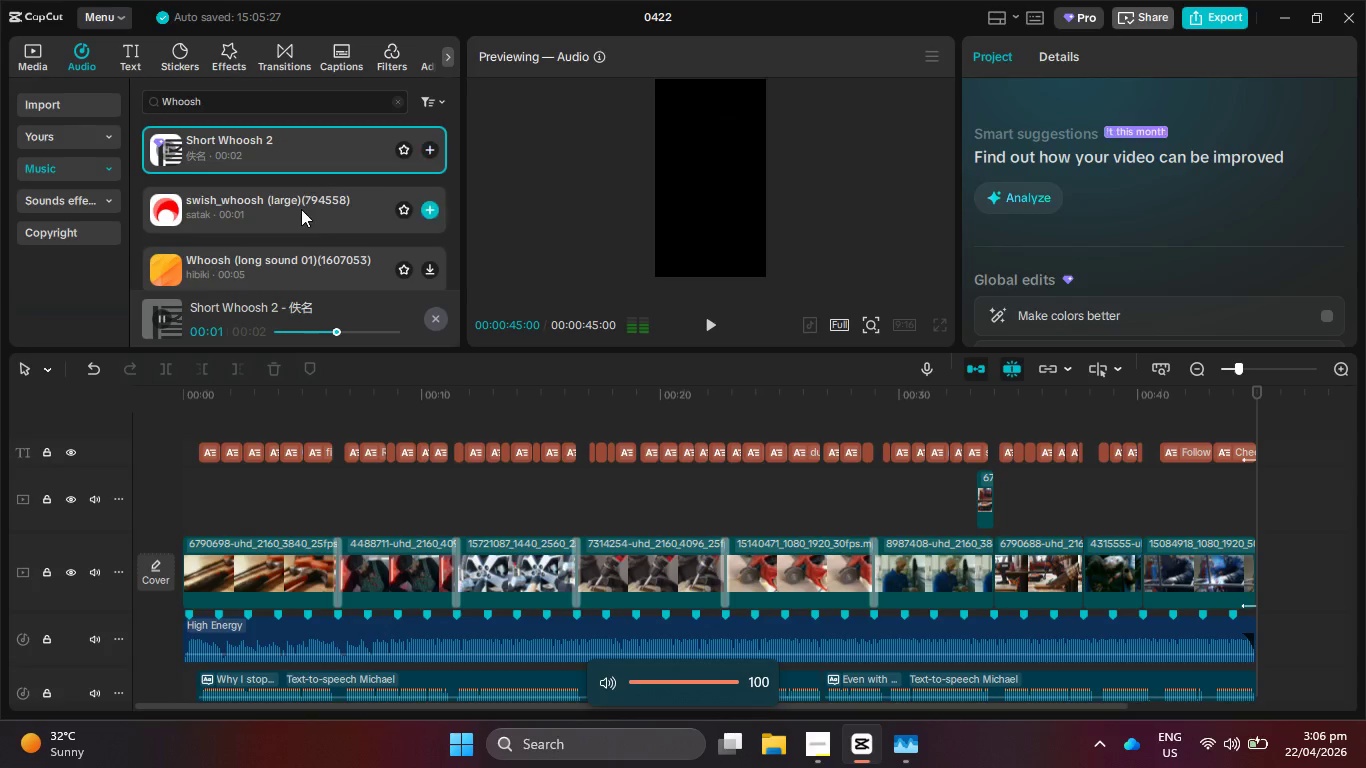 
key(VolumeUp)
 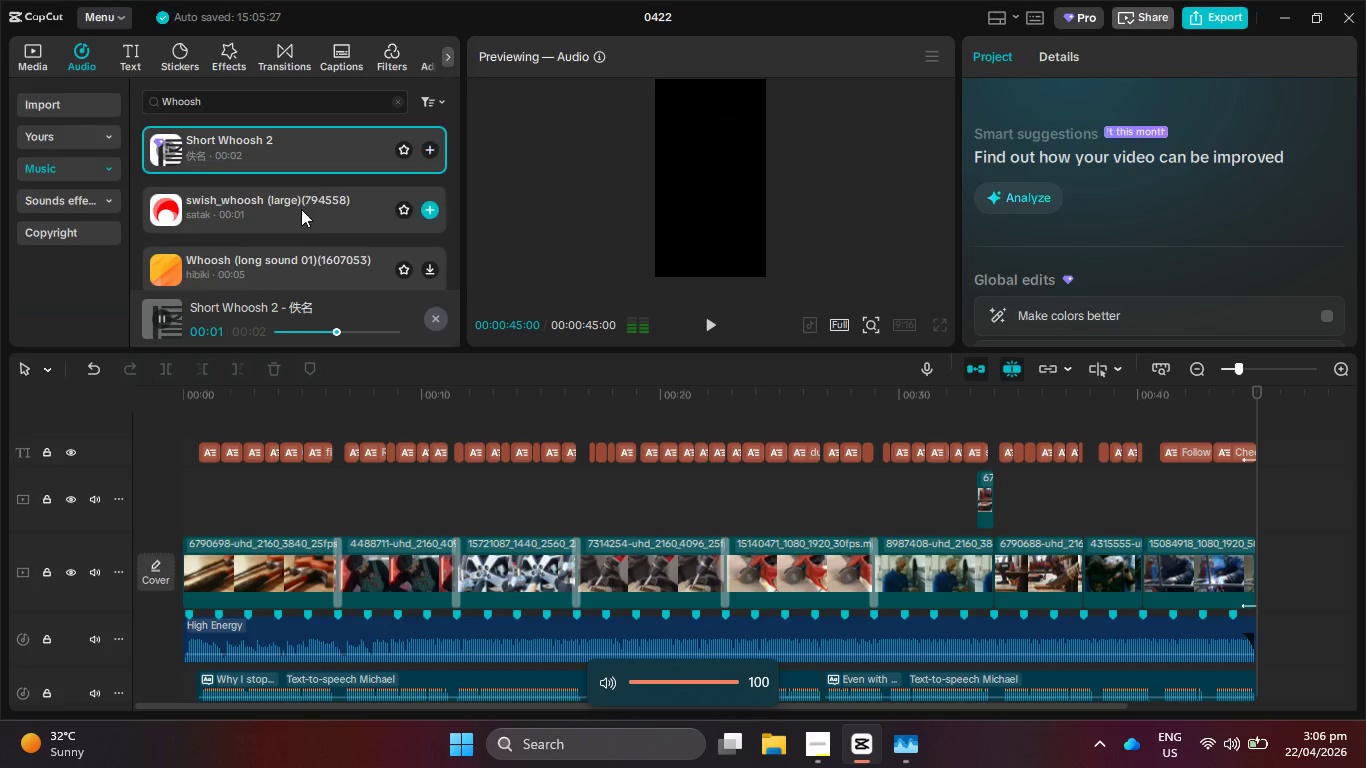 
key(VolumeUp)
 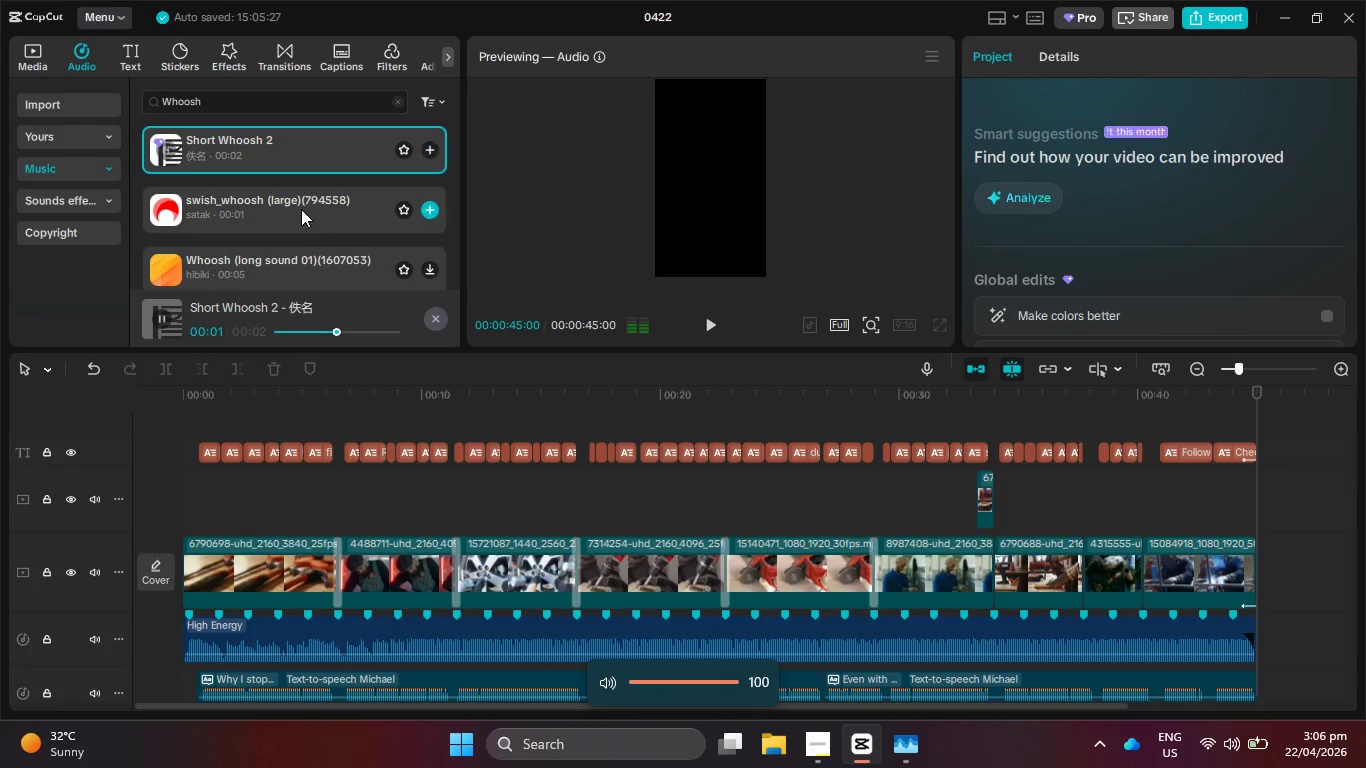 
key(VolumeUp)
 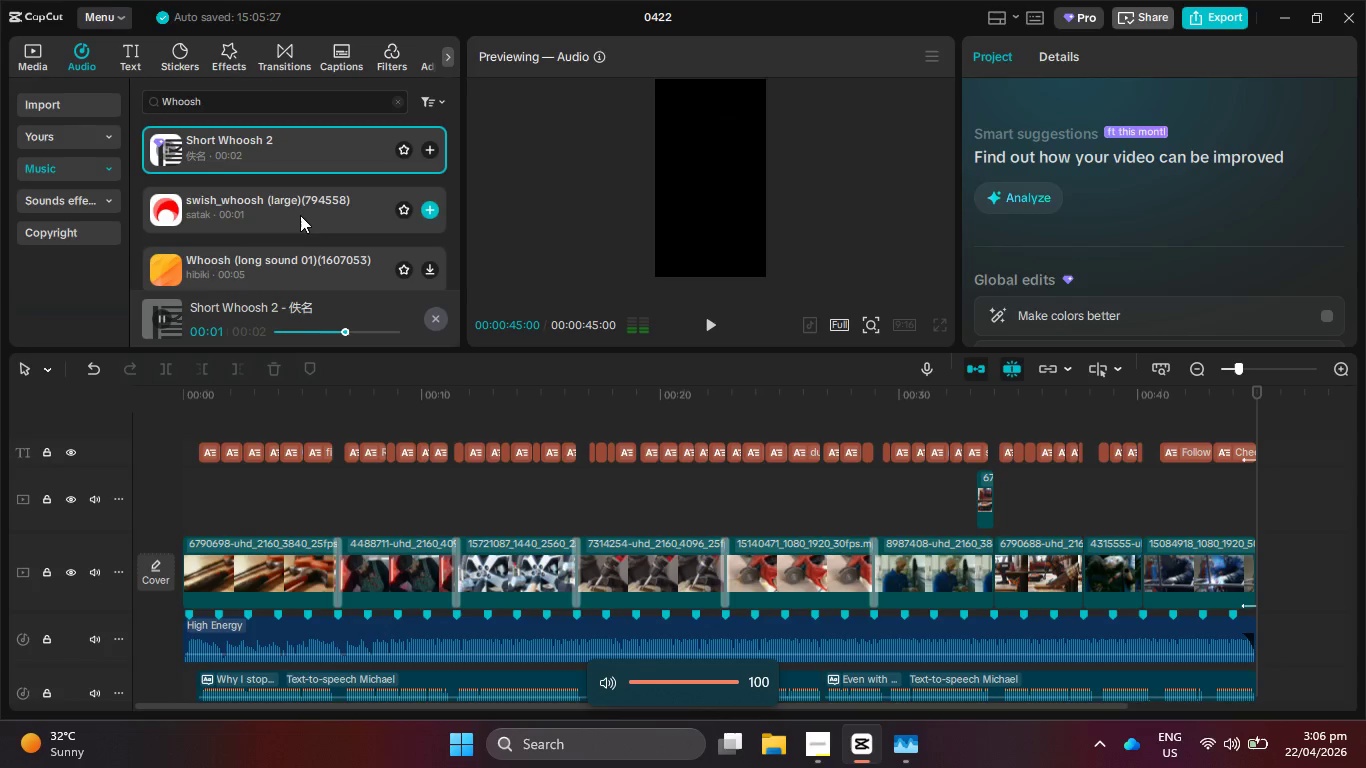 
key(VolumeUp)
 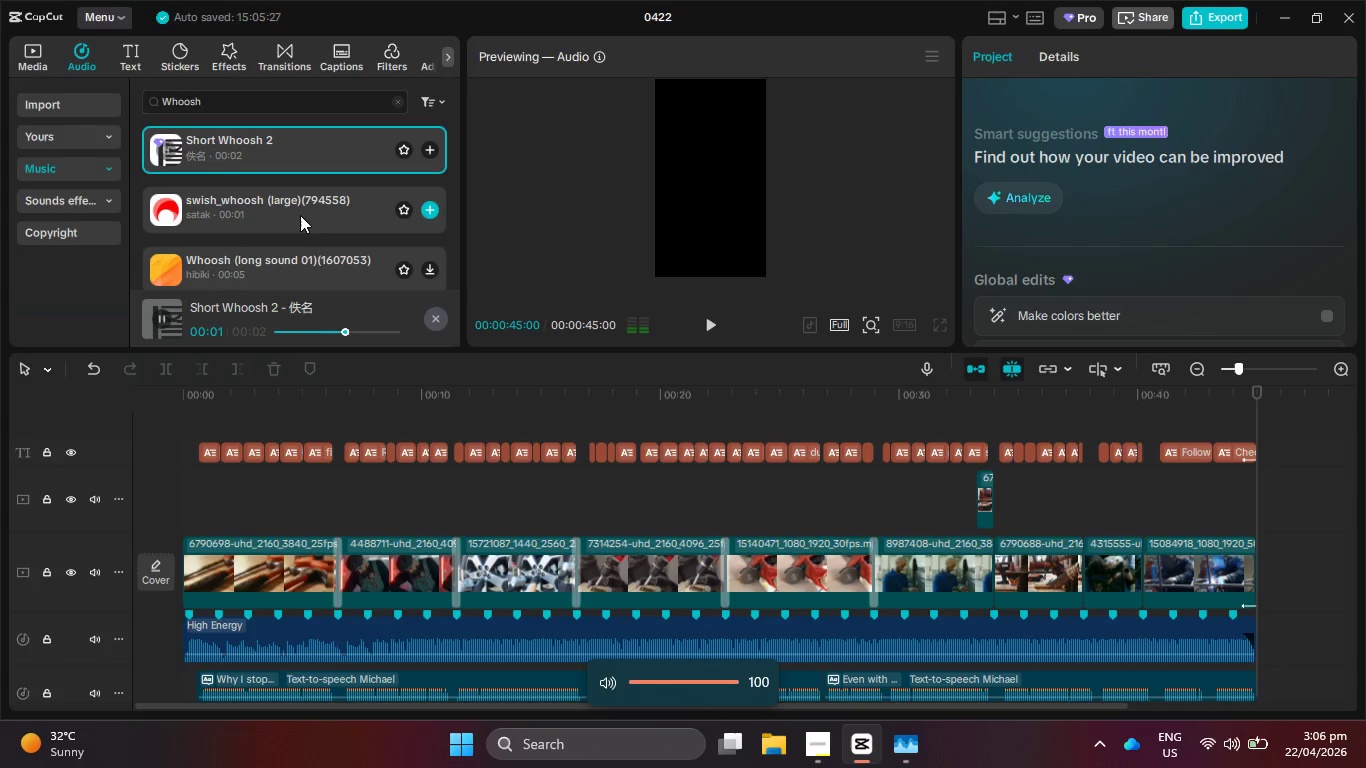 
key(VolumeUp)
 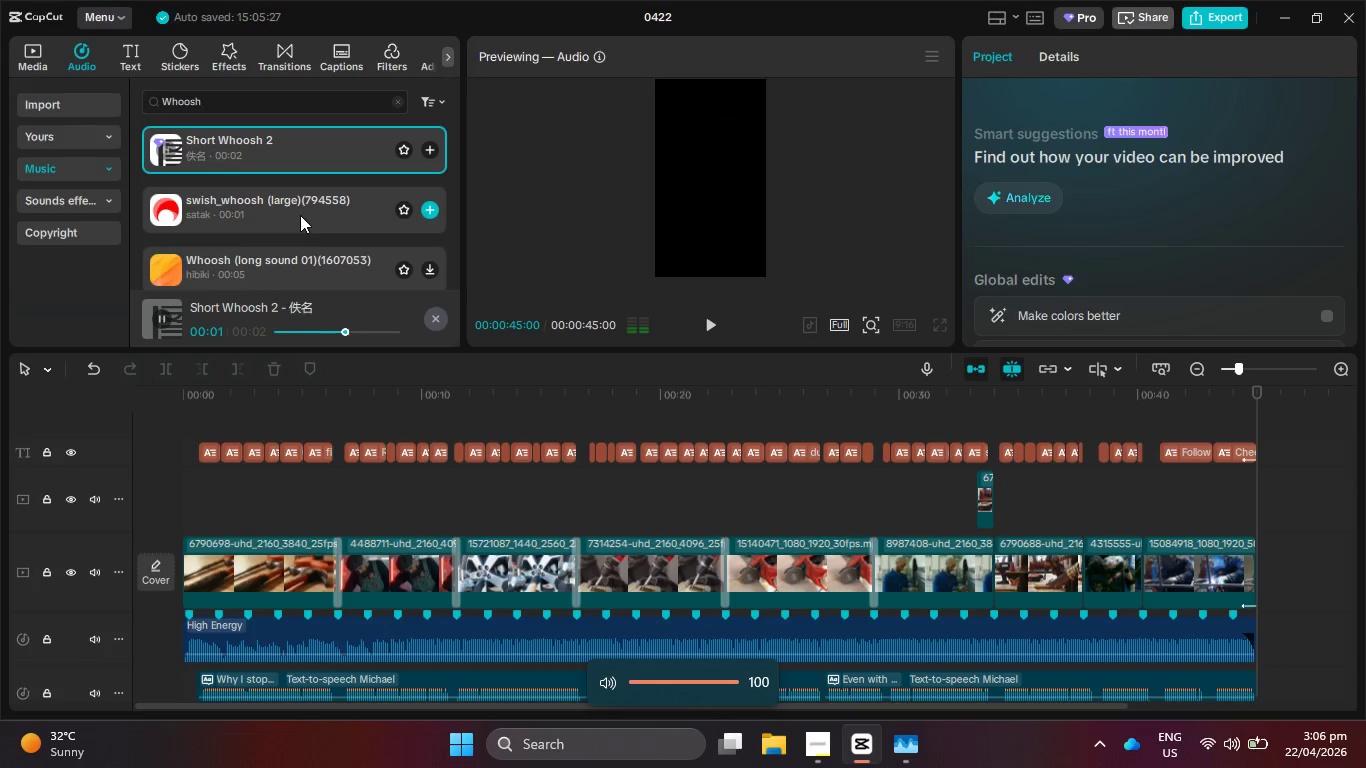 
key(VolumeUp)
 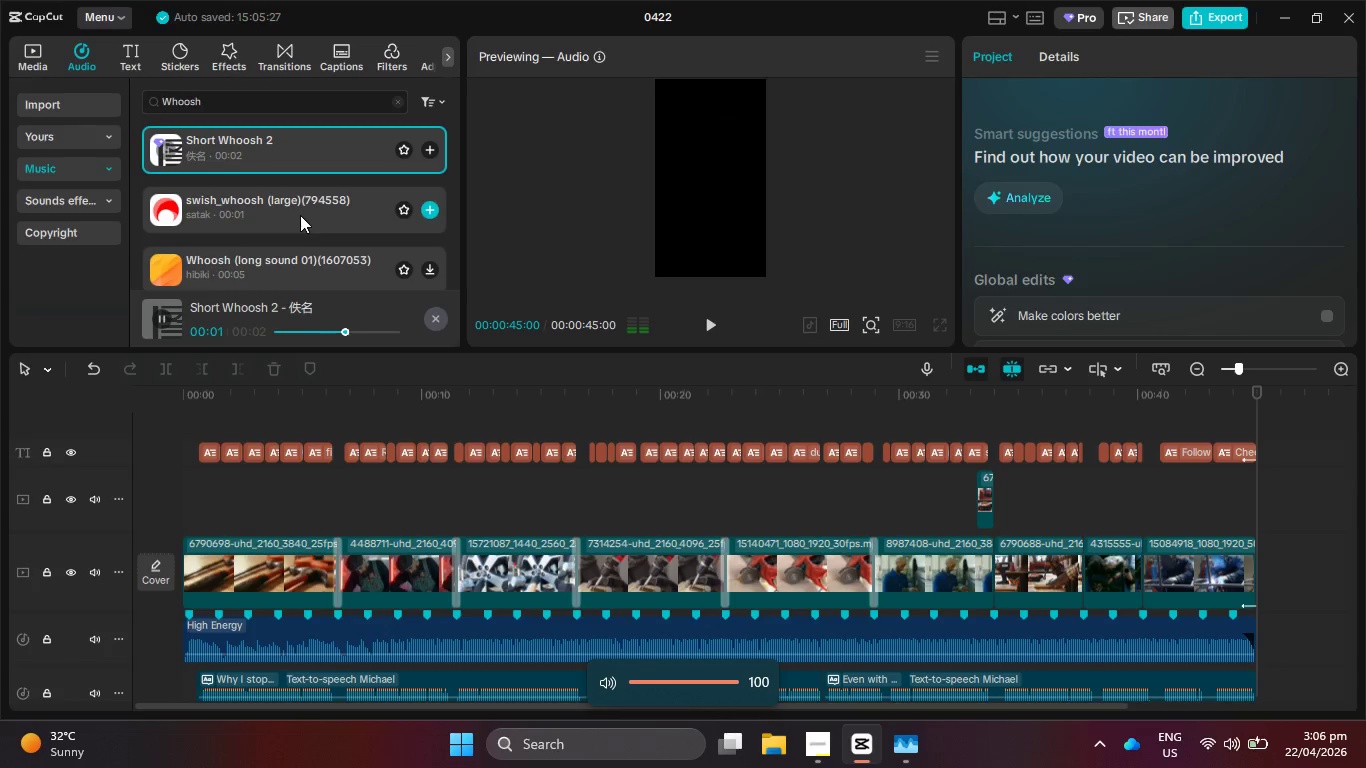 
key(VolumeUp)
 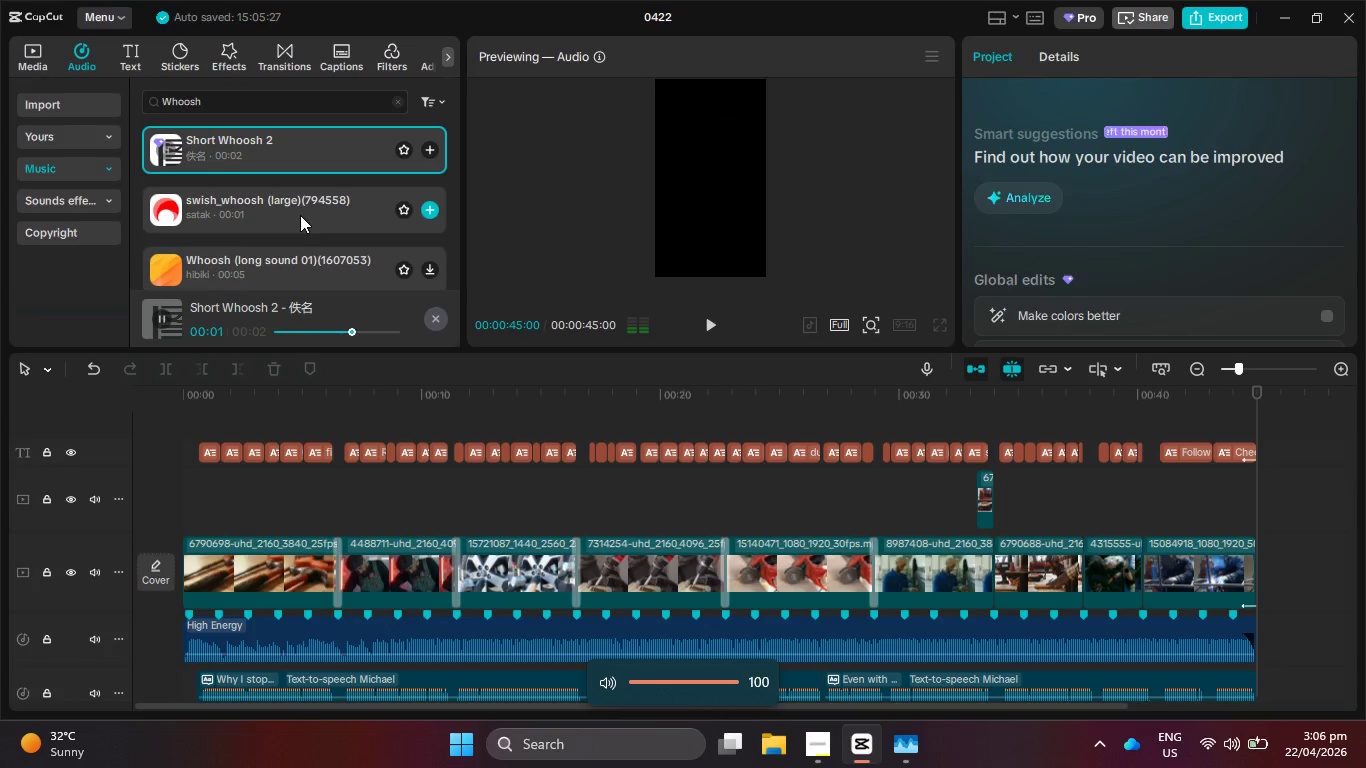 
left_click([300, 215])
 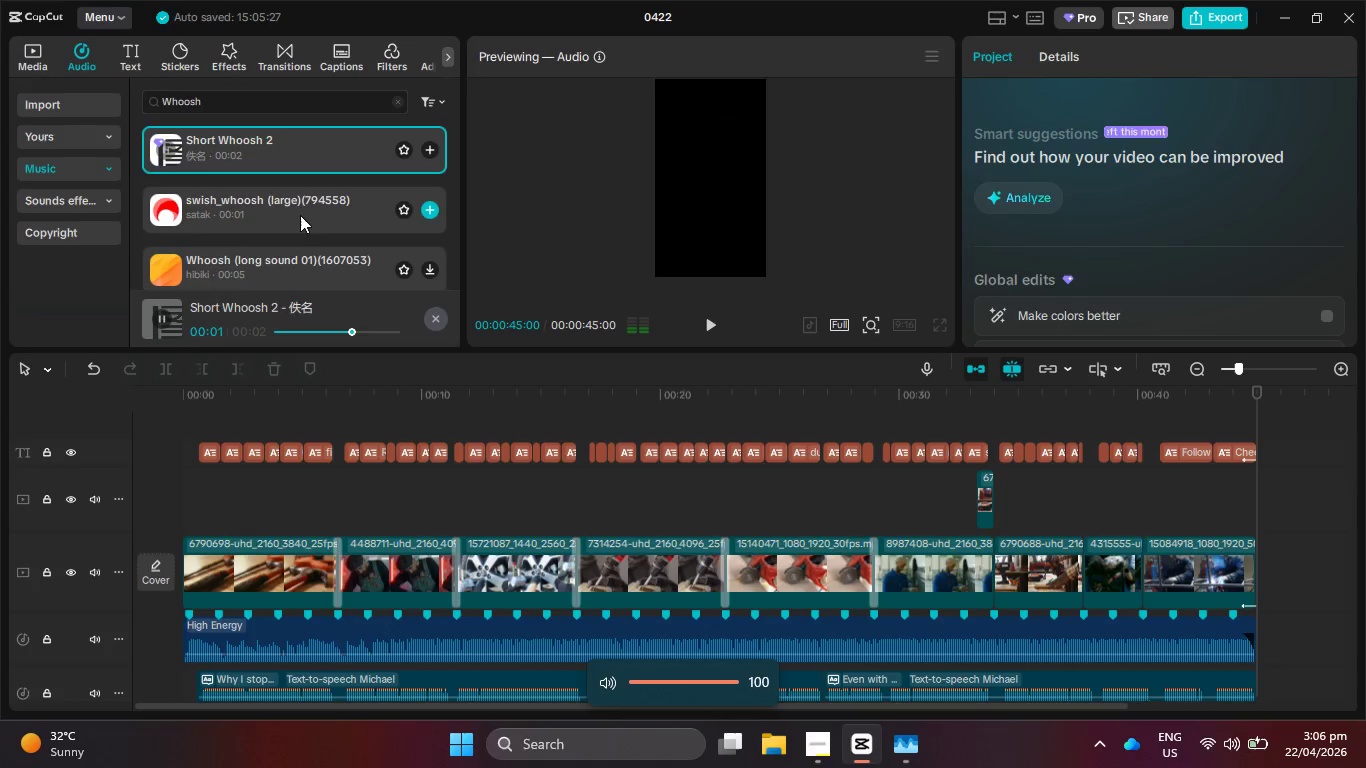 
left_click_drag(start_coordinate=[303, 209], to_coordinate=[648, 697])
 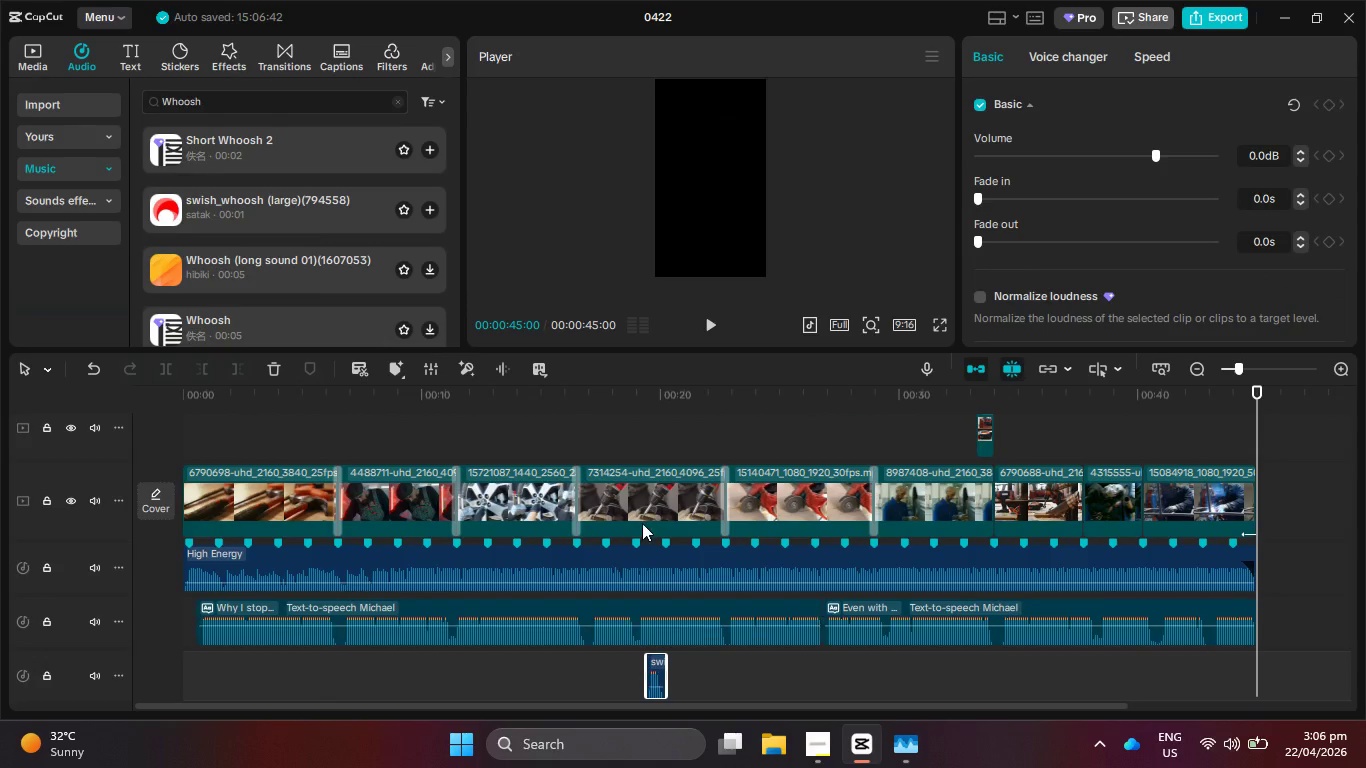 
scroll: coordinate [654, 618], scroll_direction: down, amount: 10.0
 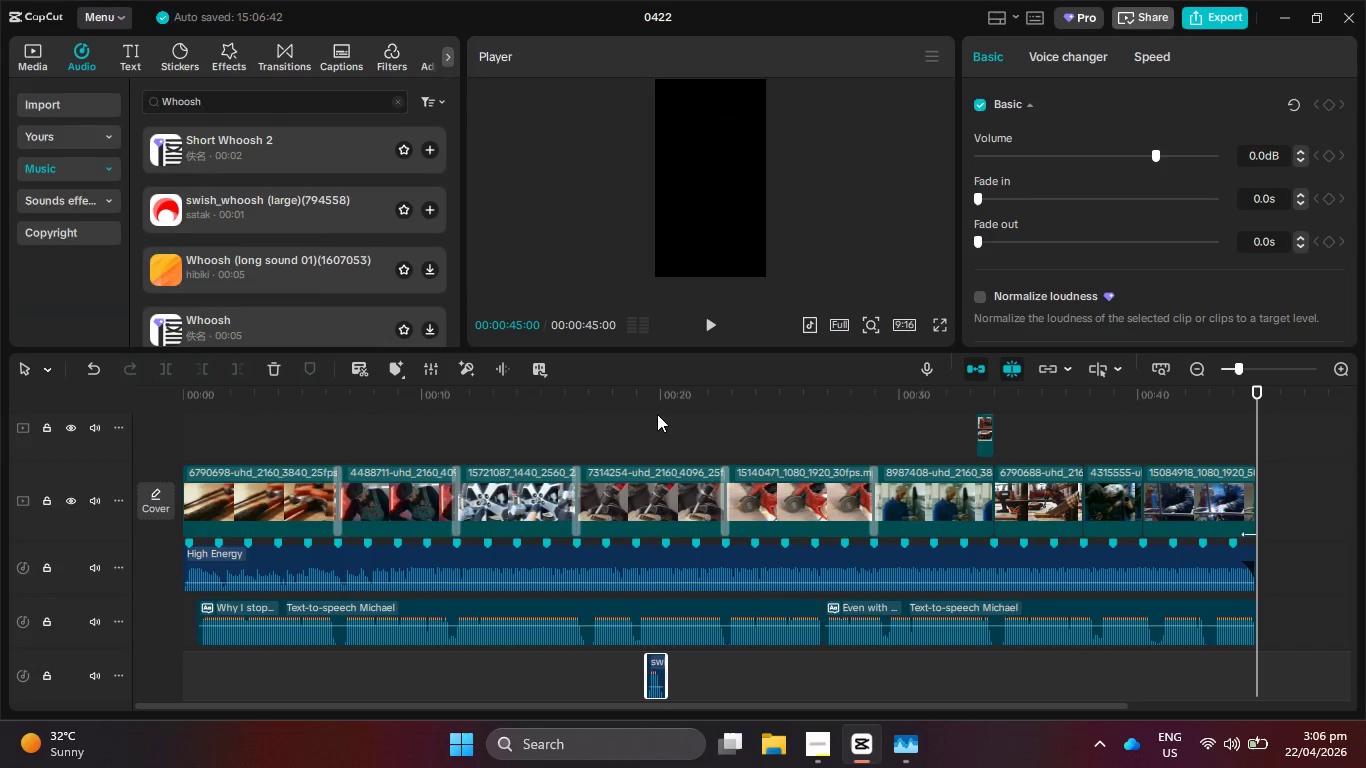 
left_click_drag(start_coordinate=[660, 397], to_coordinate=[621, 405])
 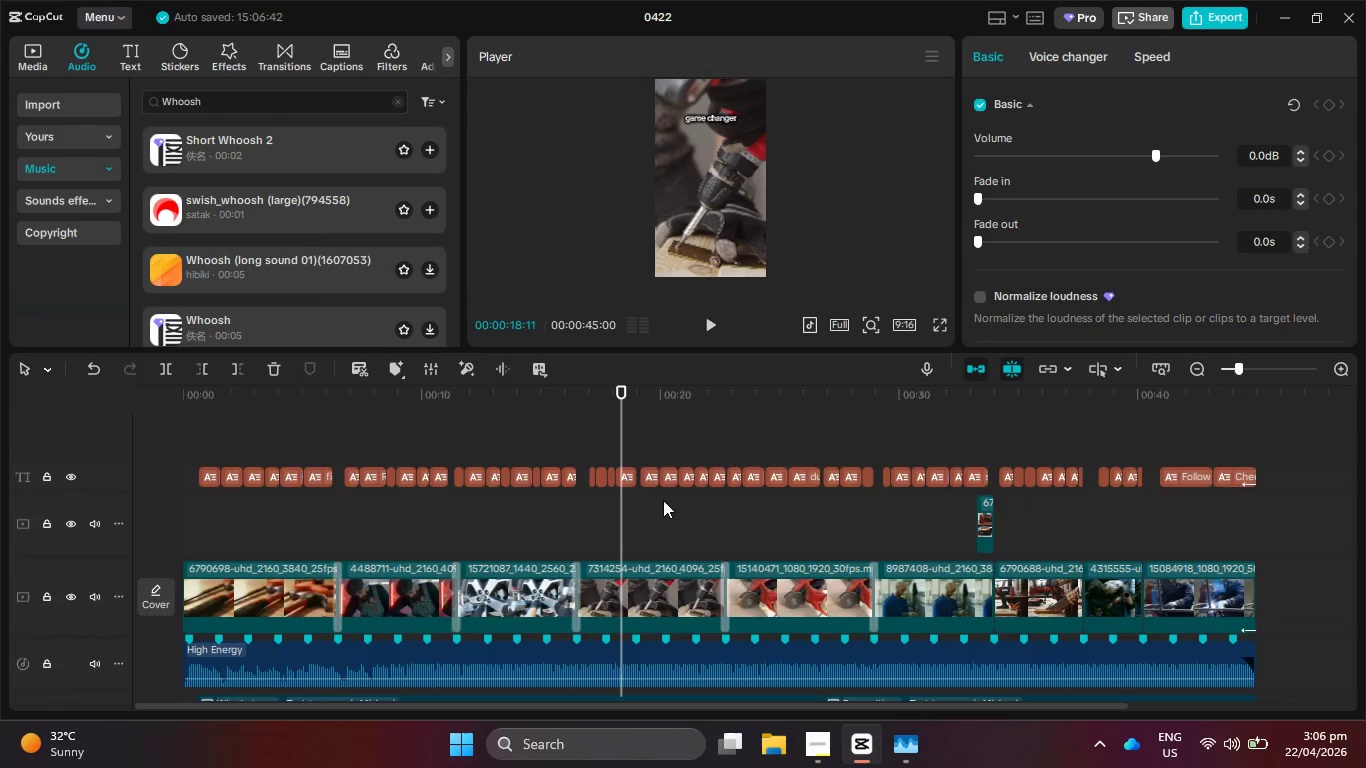 
scroll: coordinate [663, 500], scroll_direction: up, amount: 5.0
 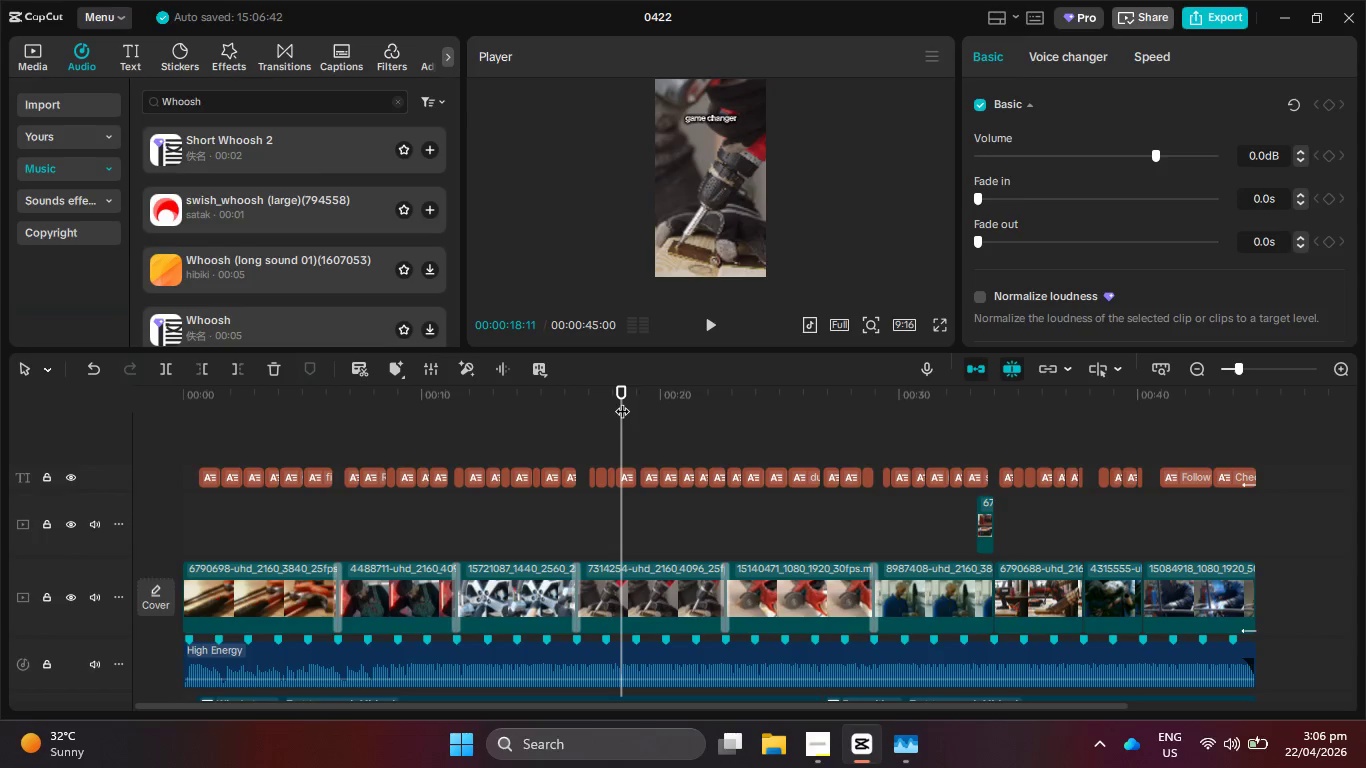 
left_click_drag(start_coordinate=[622, 401], to_coordinate=[593, 416])
 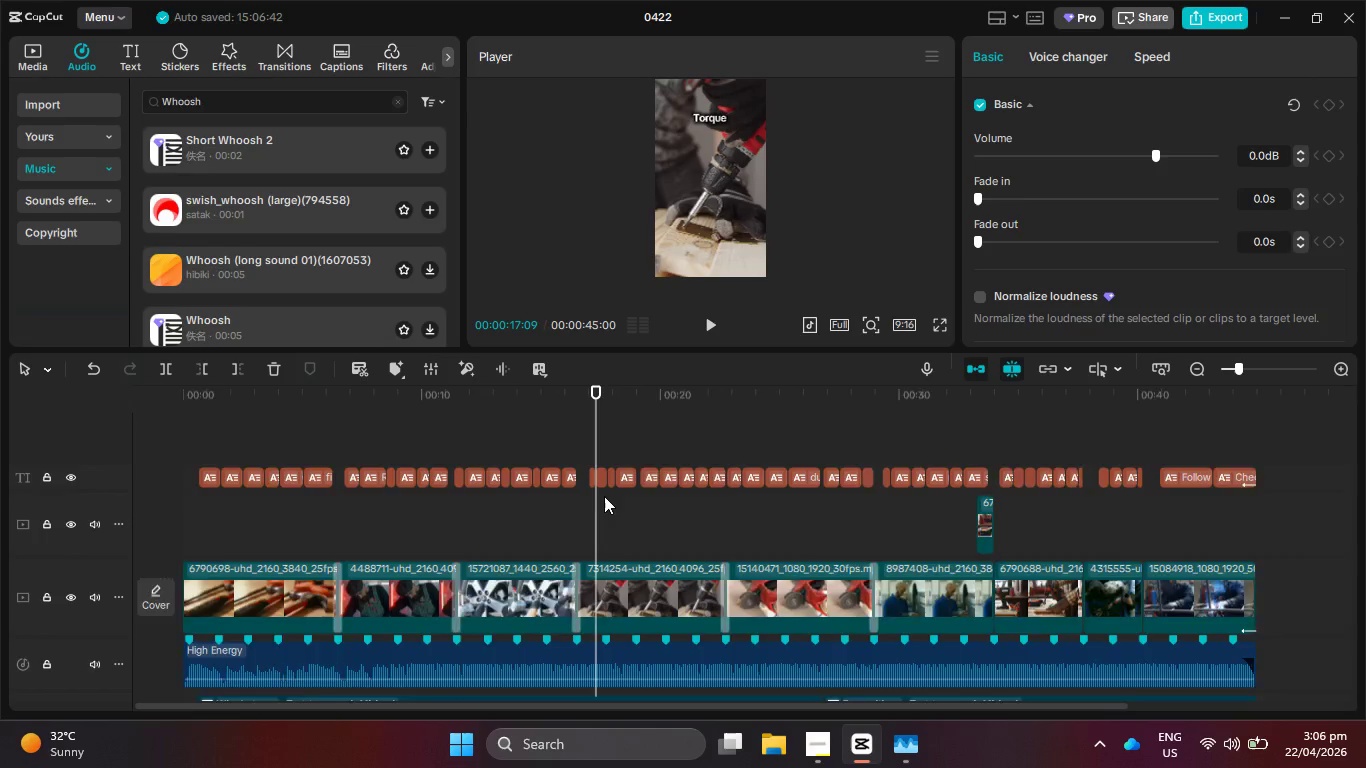 
hold_key(key=ControlLeft, duration=0.77)
scroll: coordinate [663, 522], scroll_direction: up, amount: 4.0
 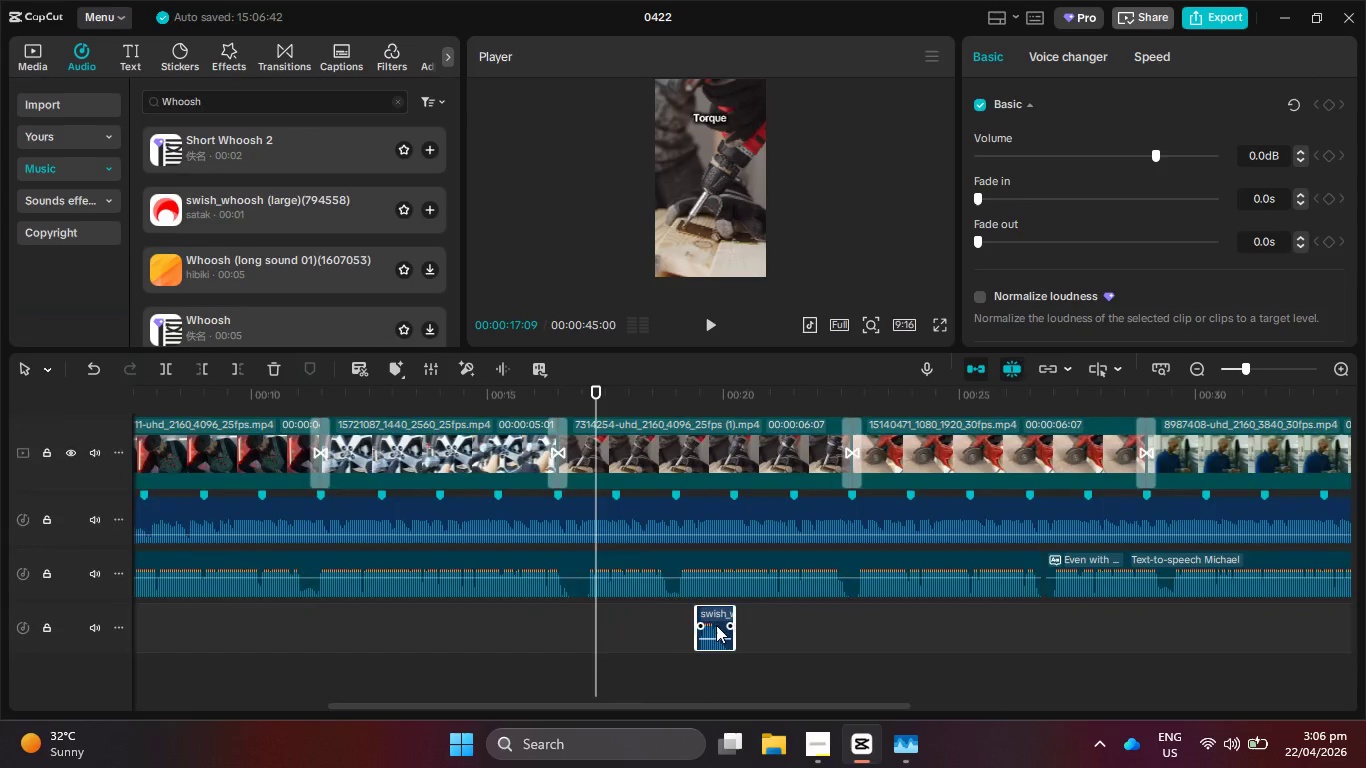 
left_click_drag(start_coordinate=[716, 625], to_coordinate=[612, 629])
 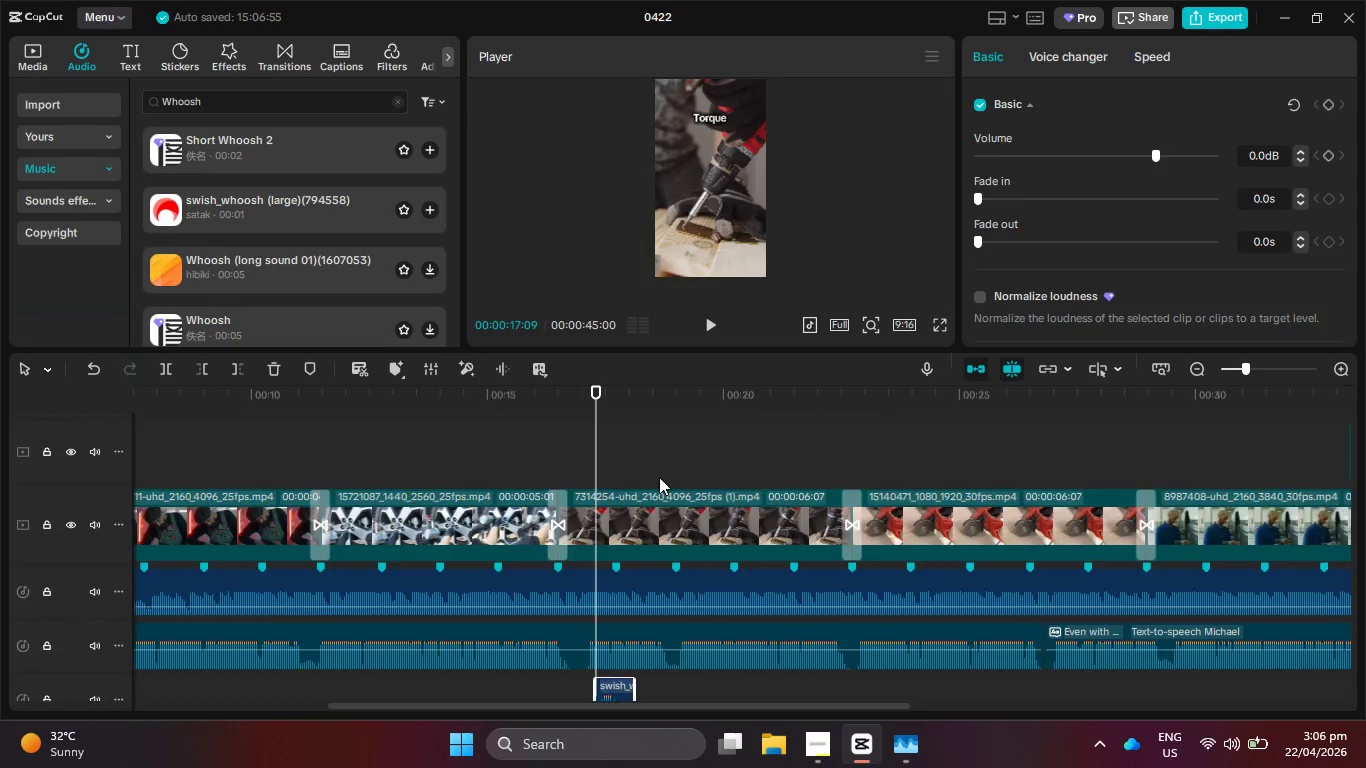 
scroll: coordinate [646, 482], scroll_direction: up, amount: 9.0
 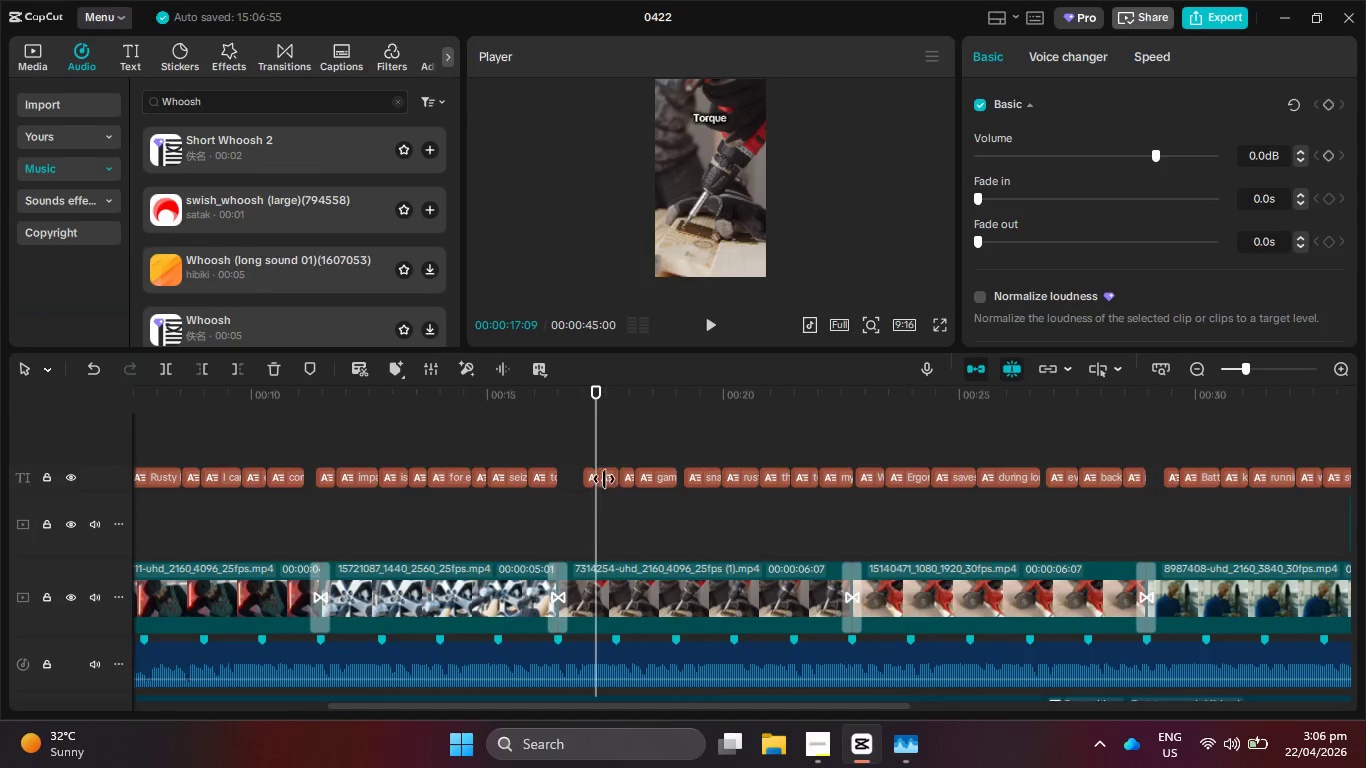 
left_click([604, 479])
 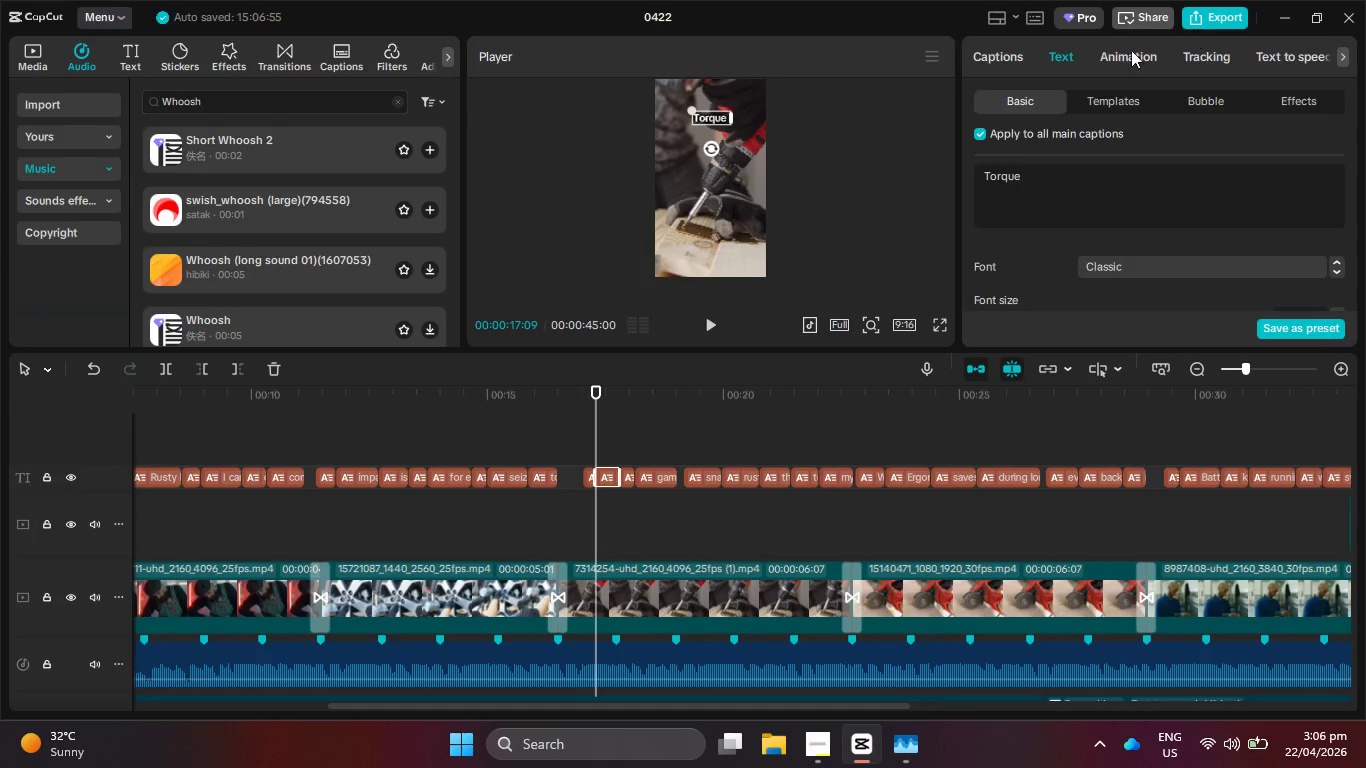 
left_click([1111, 63])
 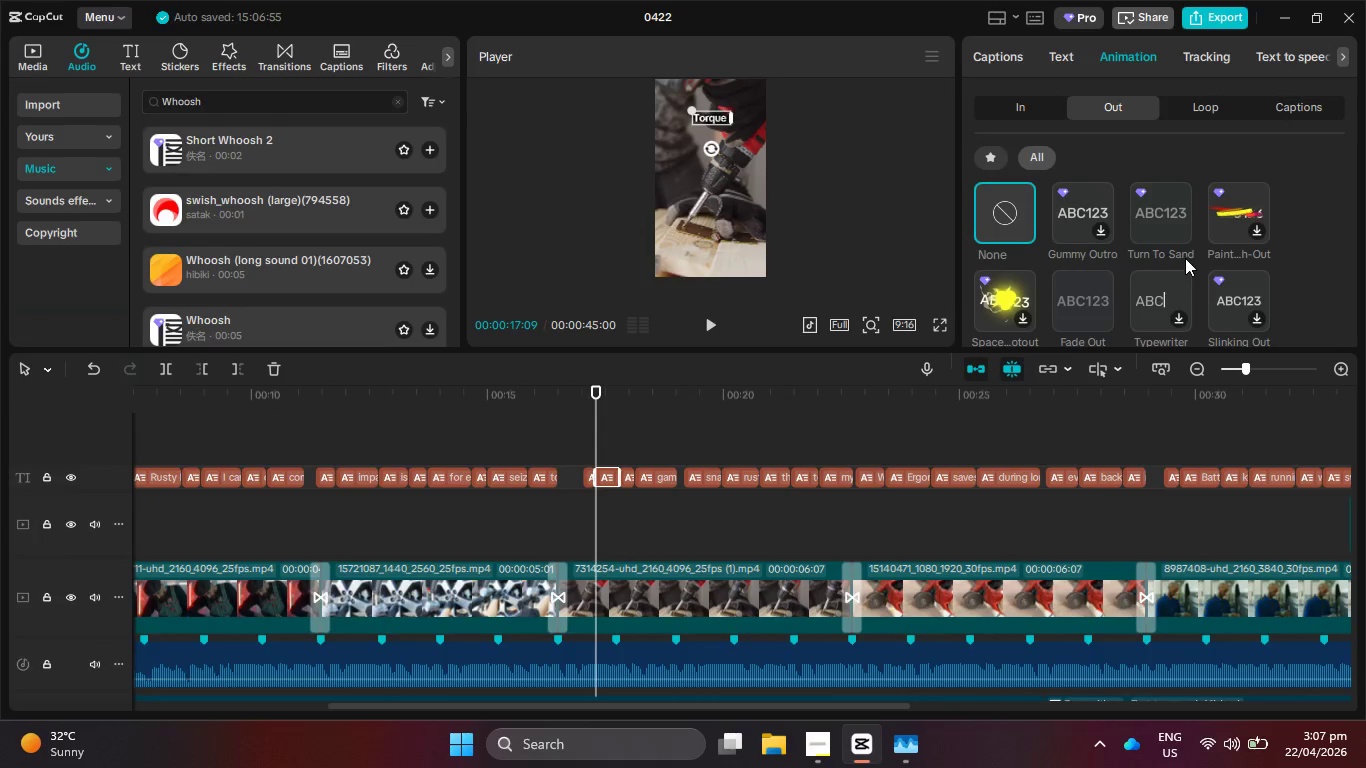 
scroll: coordinate [1240, 301], scroll_direction: down, amount: 2.0
 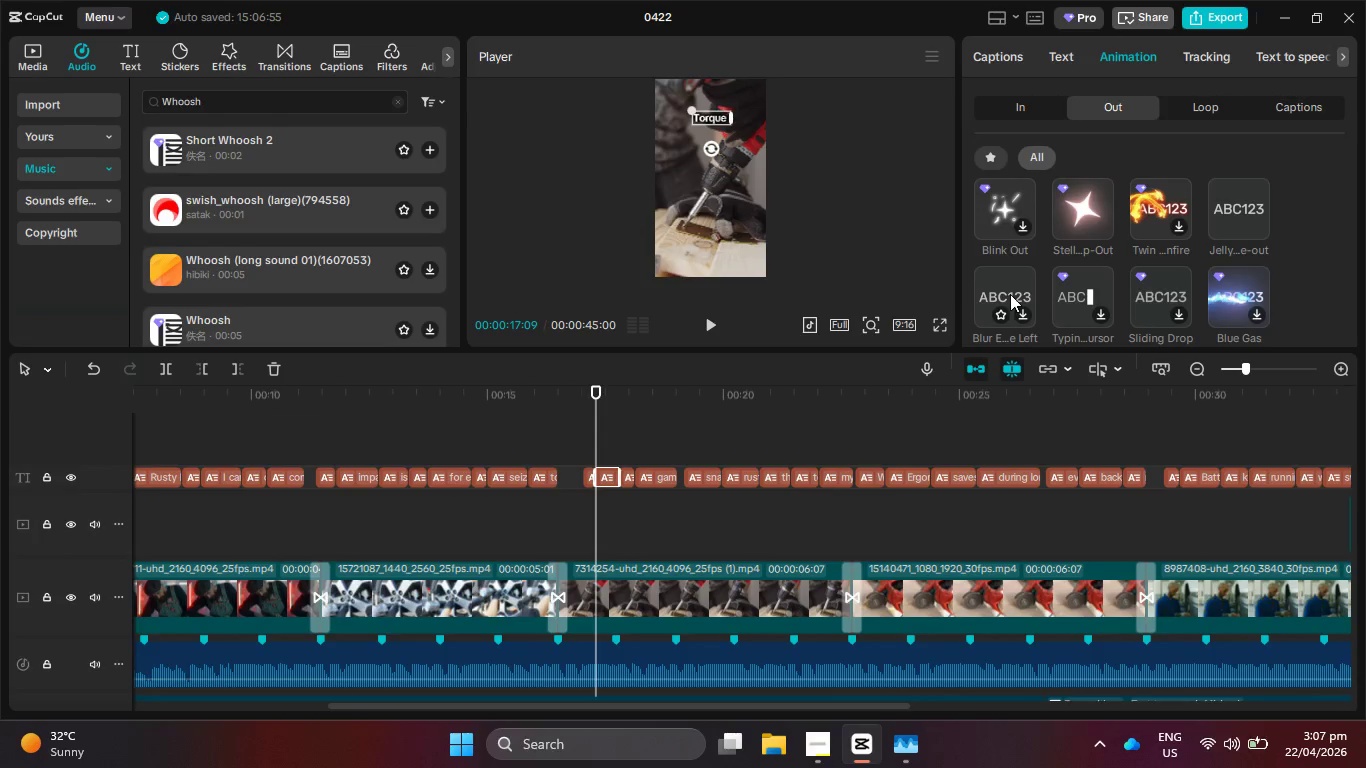 
left_click([1037, 103])
 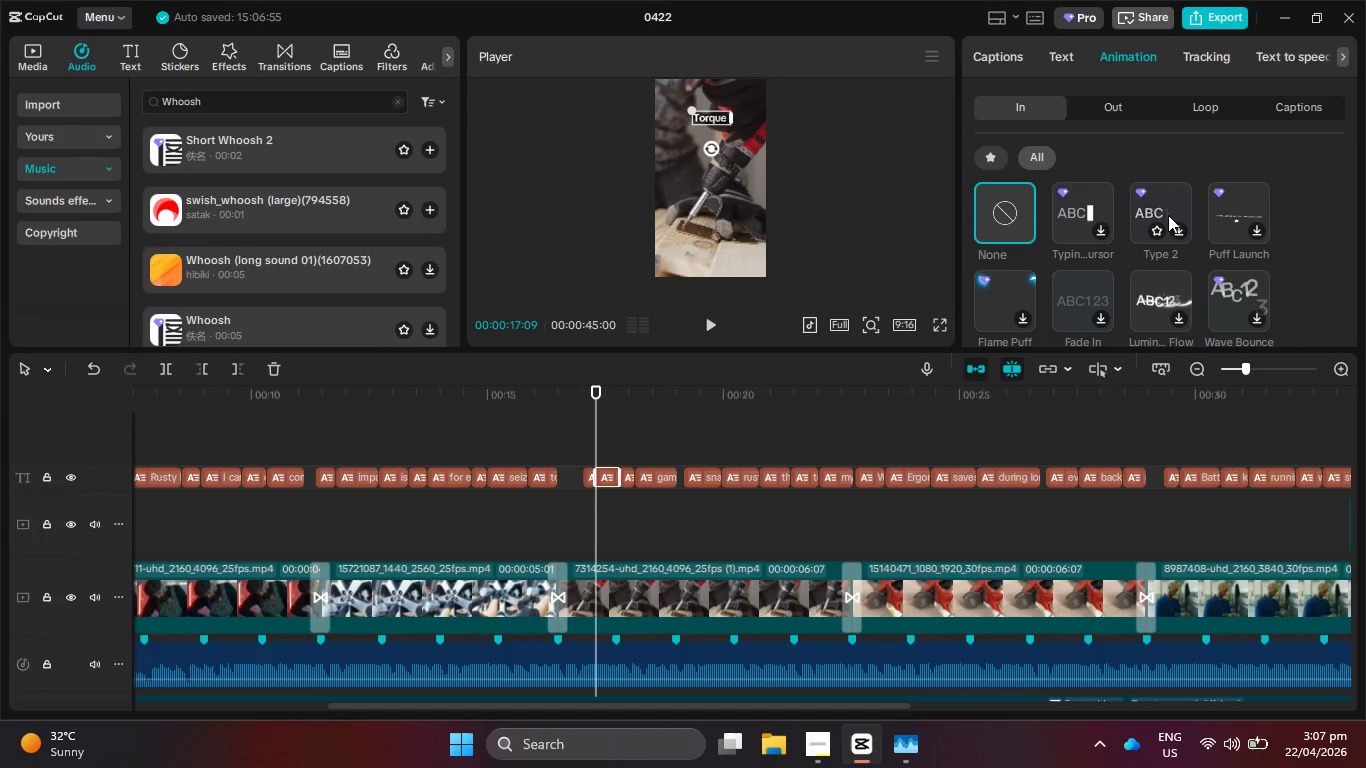 
scroll: coordinate [1115, 299], scroll_direction: down, amount: 6.0
 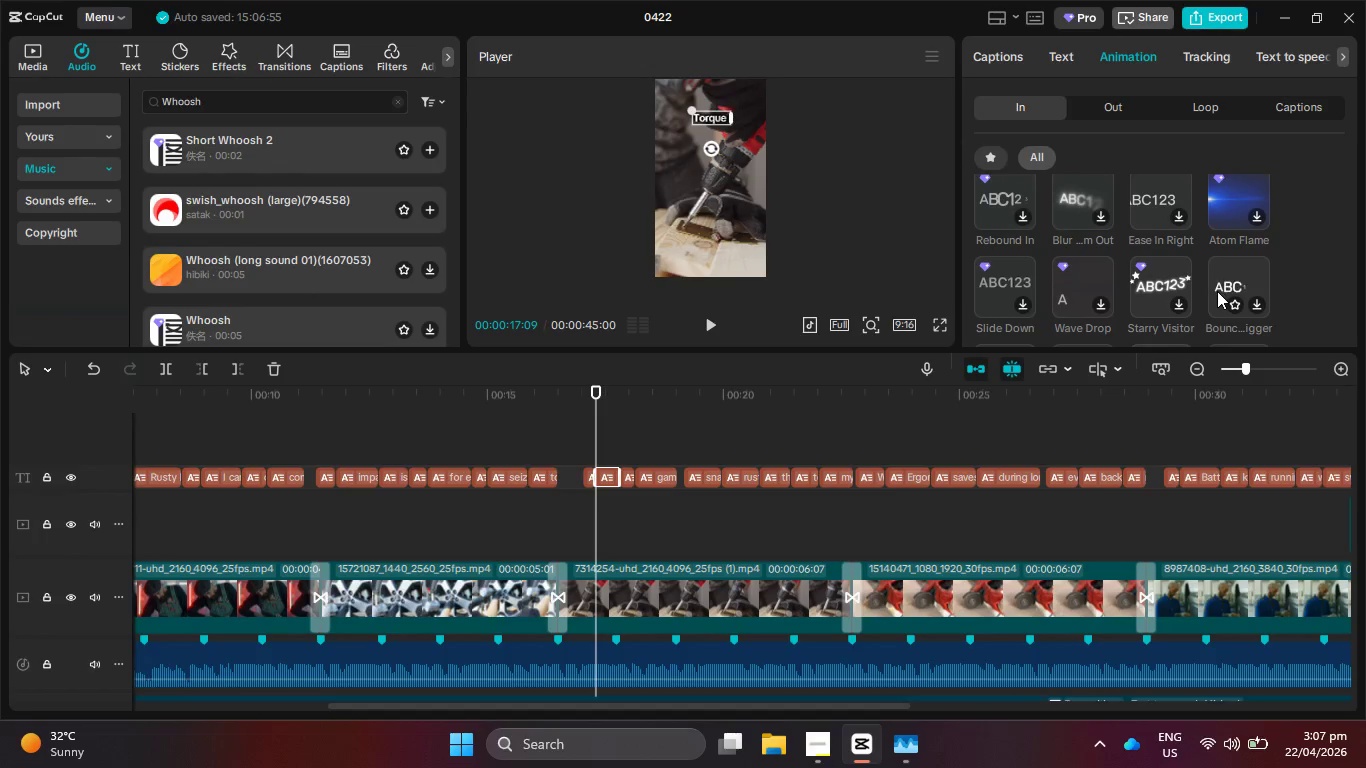 
scroll: coordinate [1217, 291], scroll_direction: down, amount: 1.0
 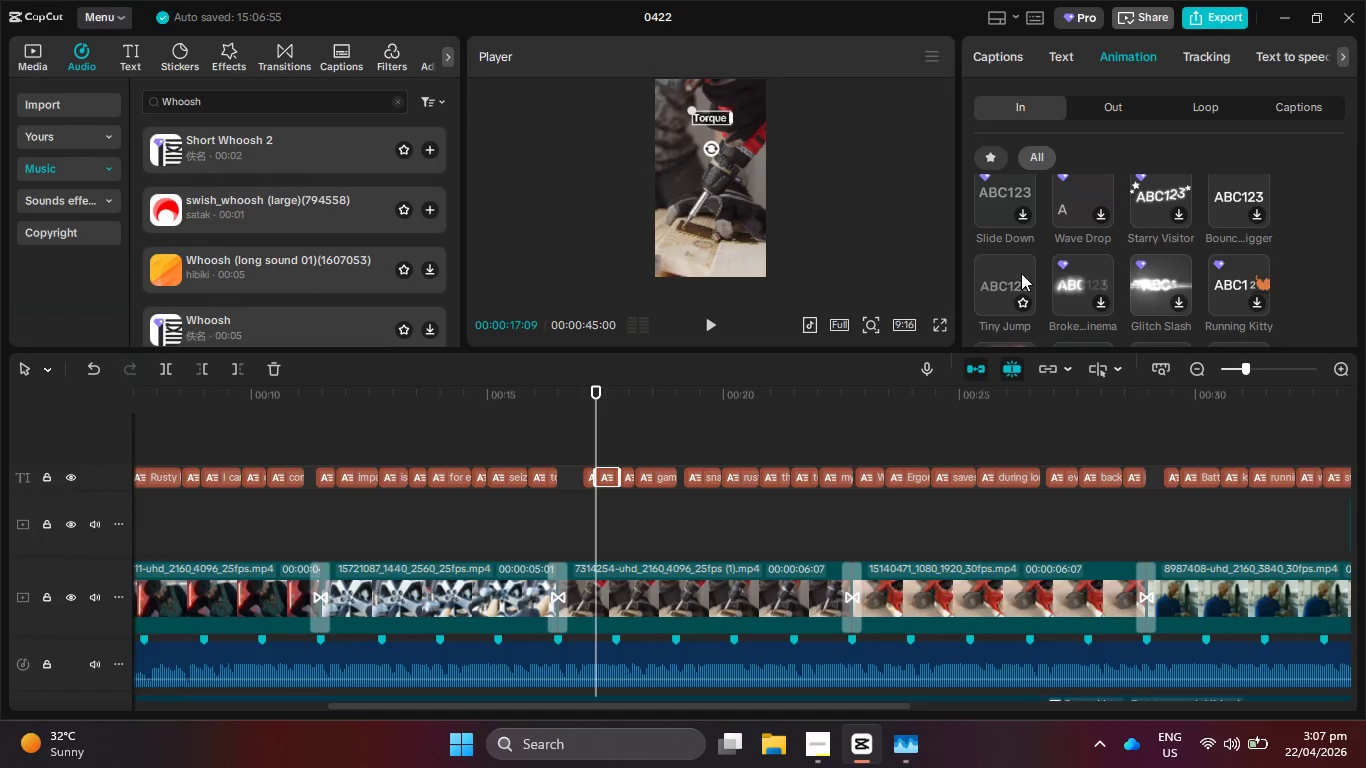 
left_click([1021, 273])
 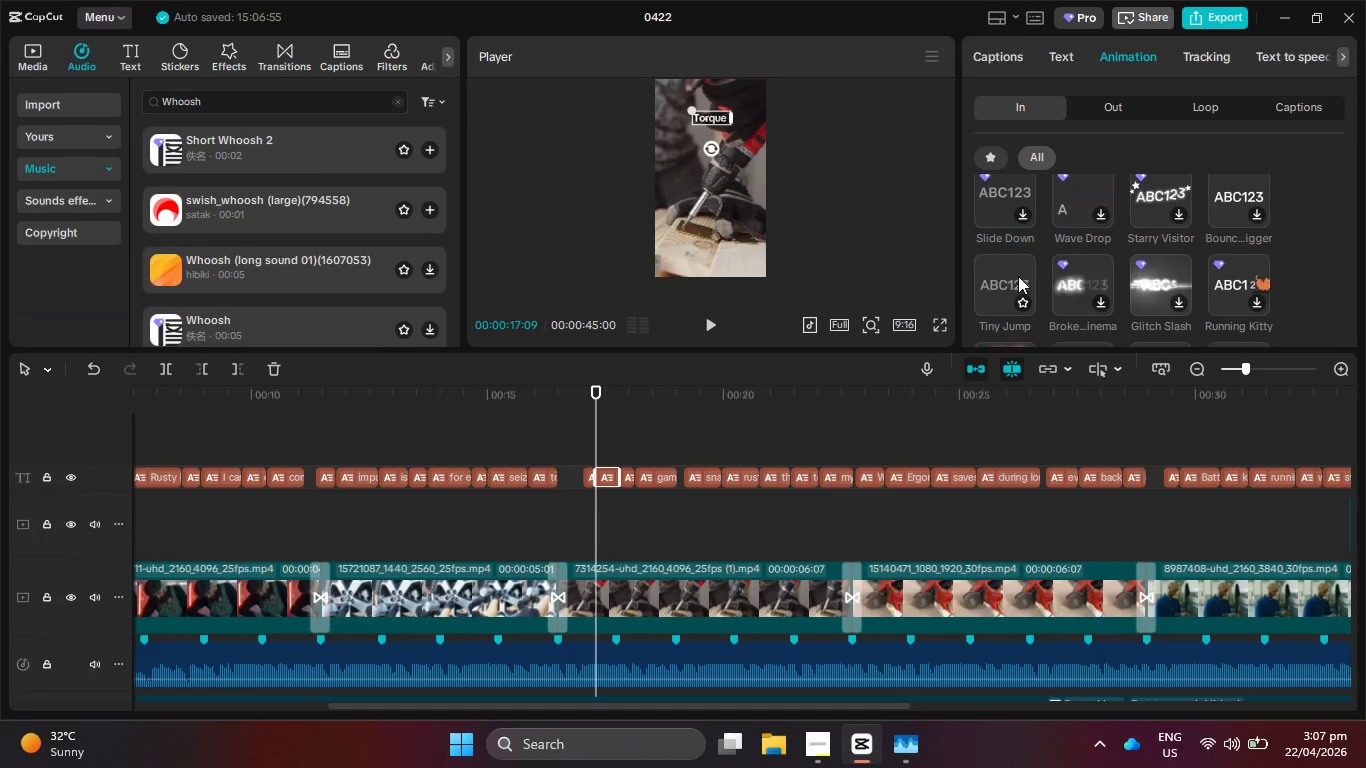 
mouse_move([989, 273])
 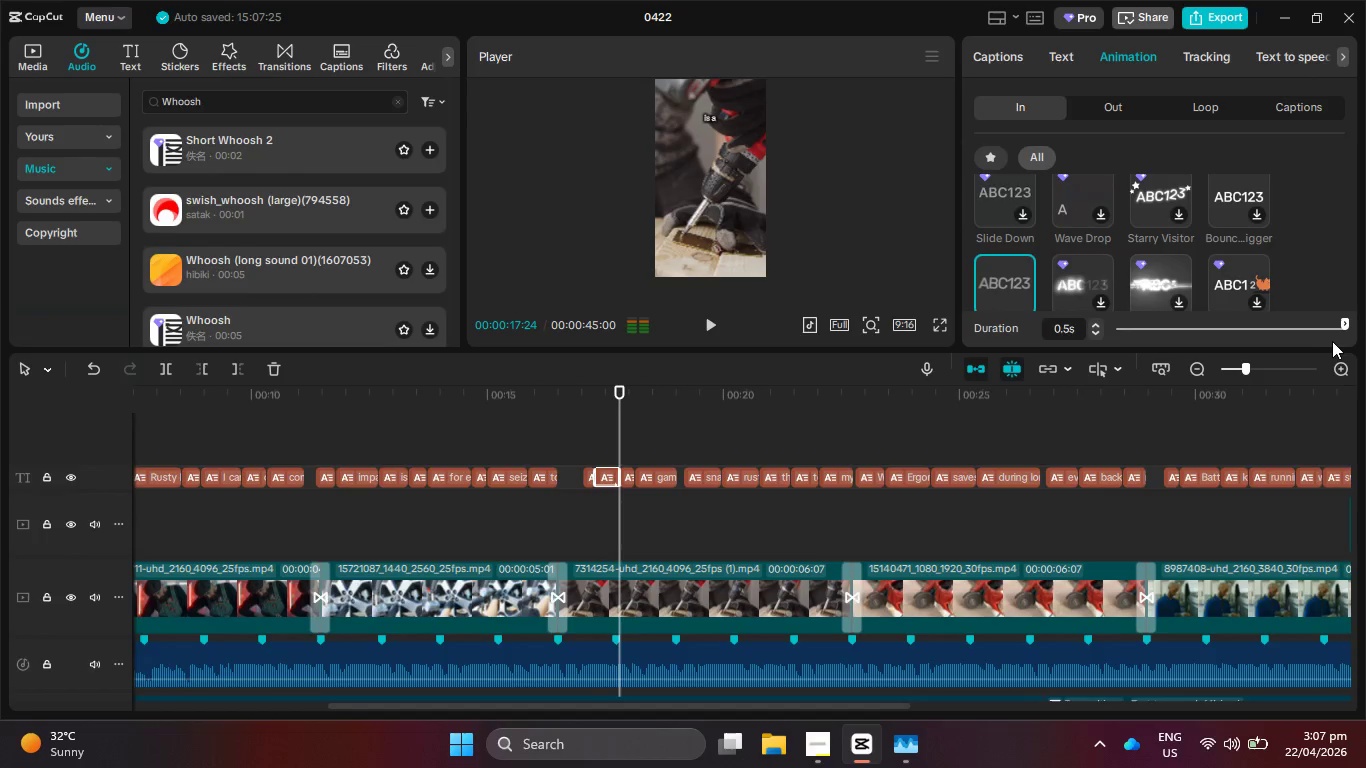 
left_click_drag(start_coordinate=[1339, 330], to_coordinate=[1175, 332])
 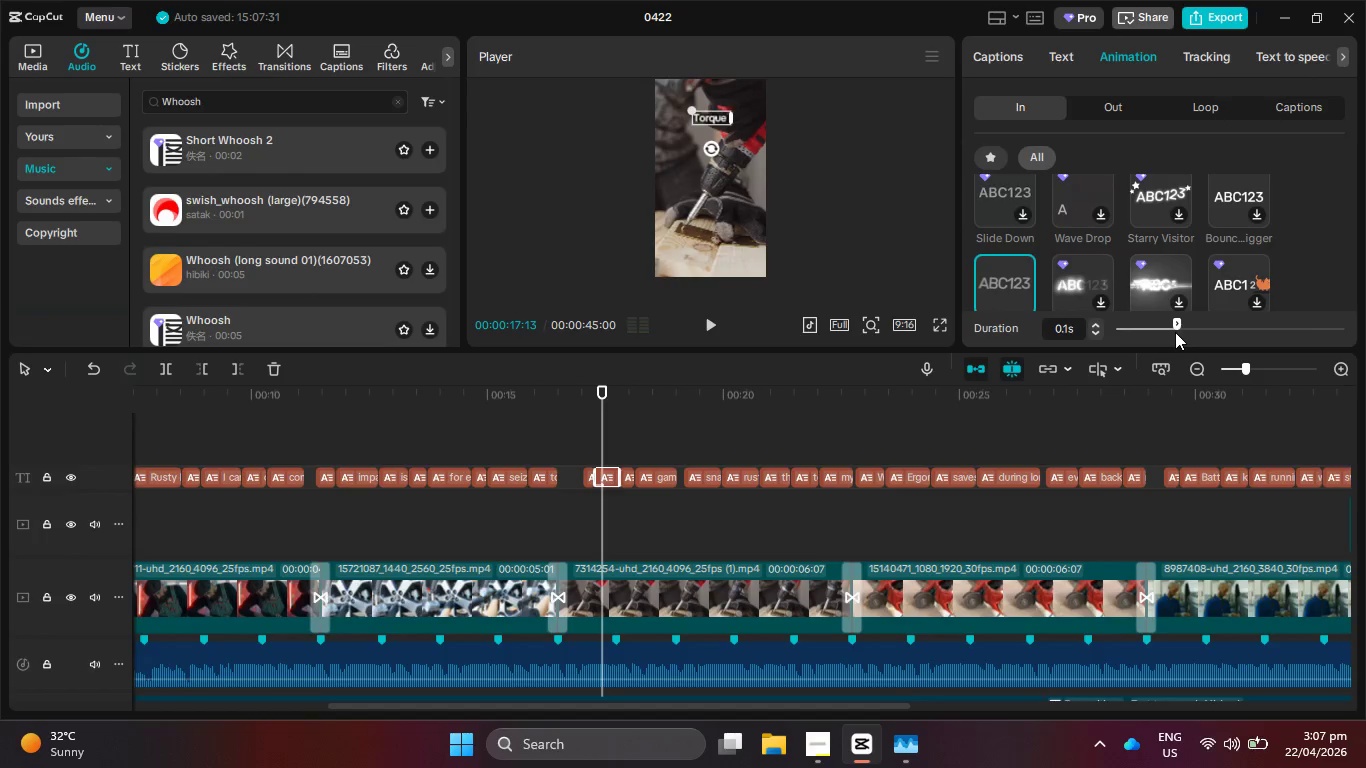 
left_click_drag(start_coordinate=[1175, 332], to_coordinate=[1191, 335])
 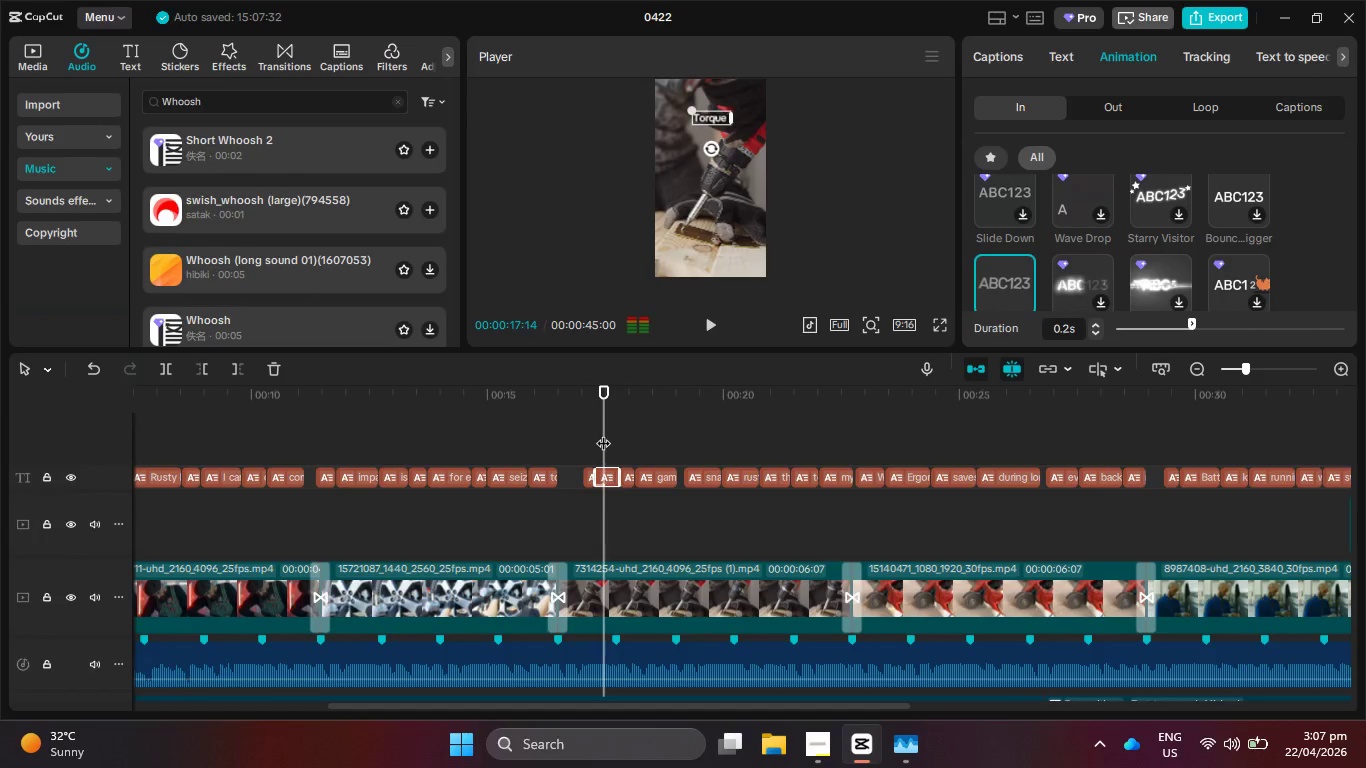 
left_click_drag(start_coordinate=[603, 433], to_coordinate=[887, 437])
 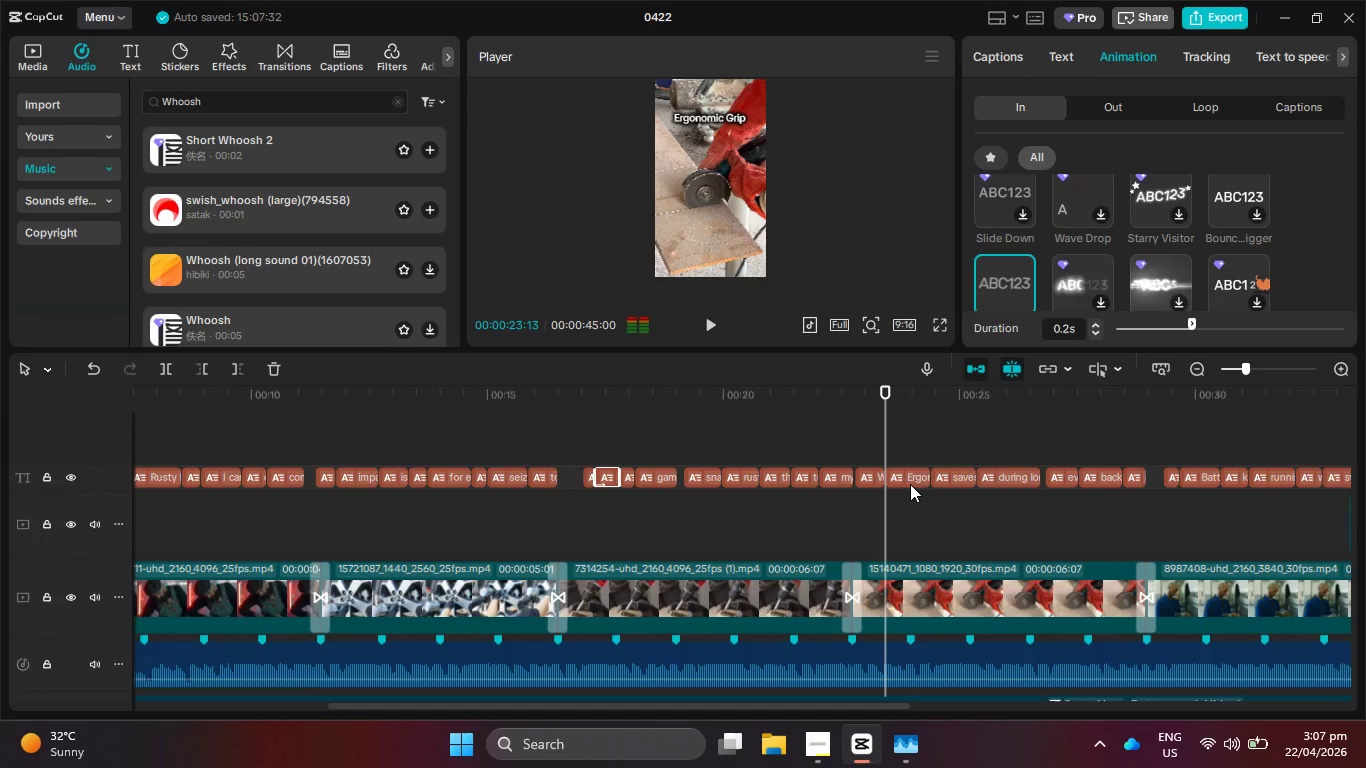 
left_click([909, 479])
 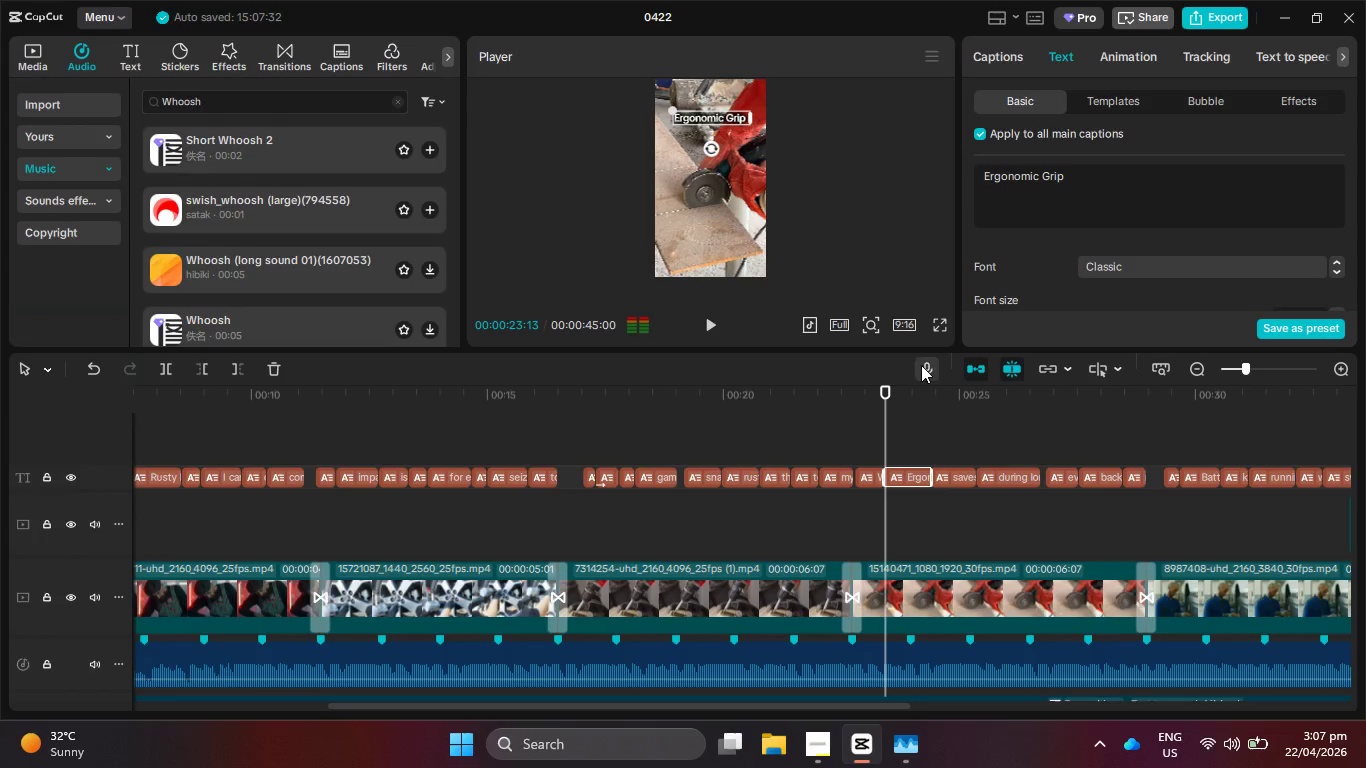 
scroll: coordinate [1092, 286], scroll_direction: down, amount: 1.0
 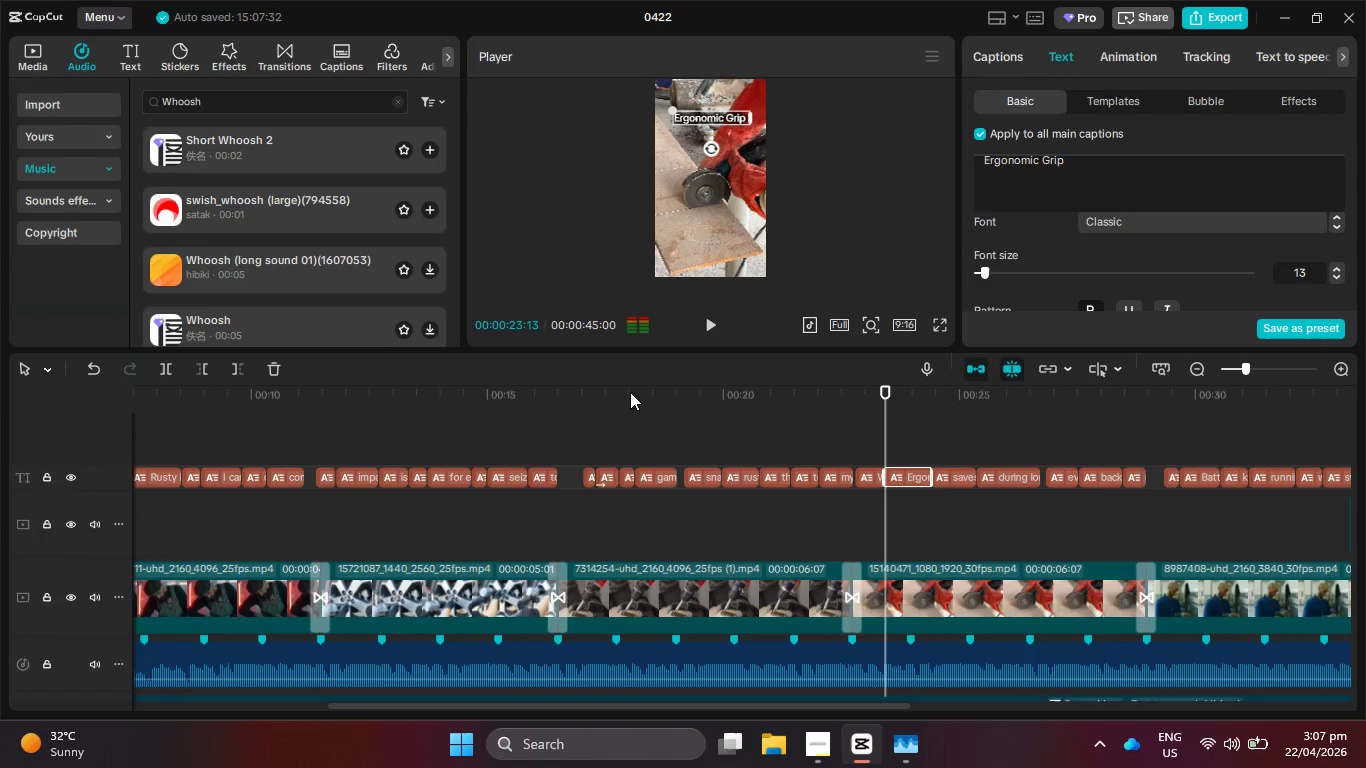 
left_click_drag(start_coordinate=[630, 375], to_coordinate=[614, 387])
 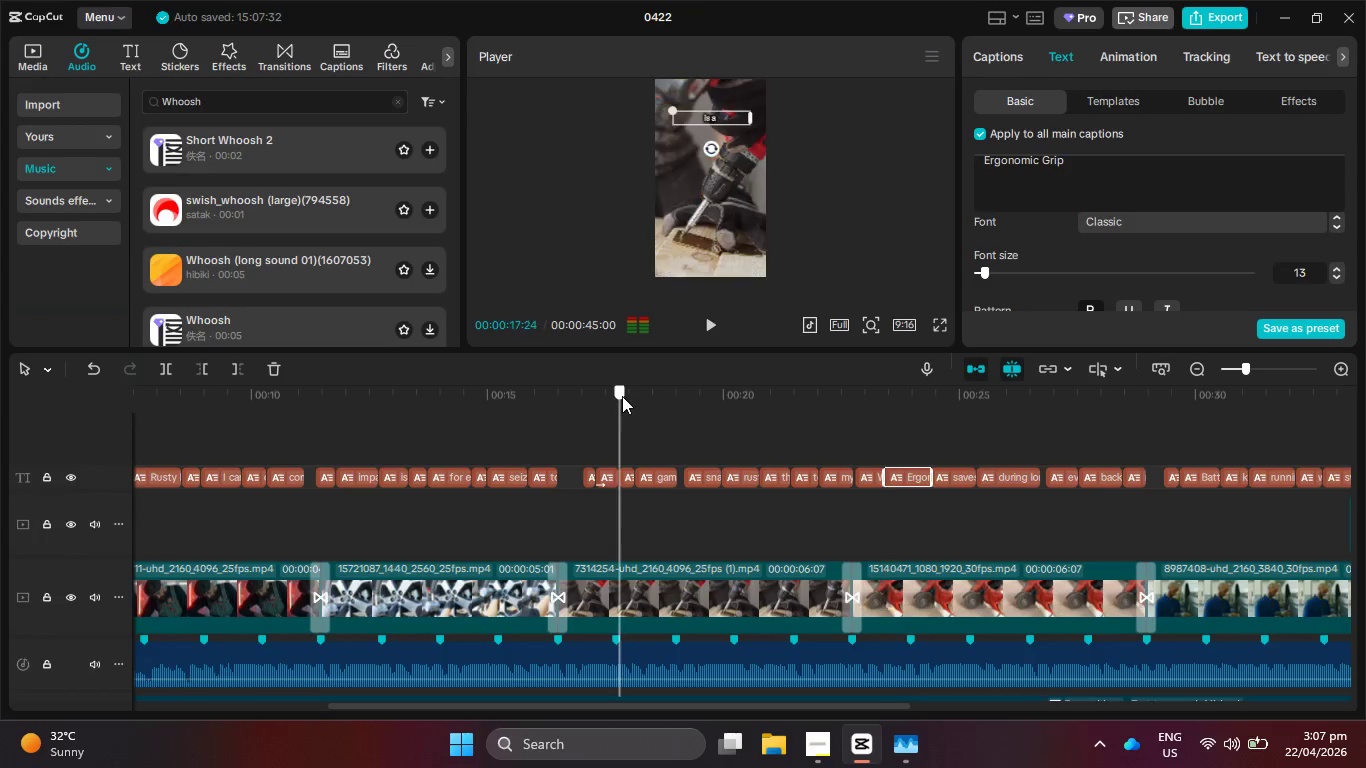 
left_click_drag(start_coordinate=[622, 396], to_coordinate=[597, 402])
 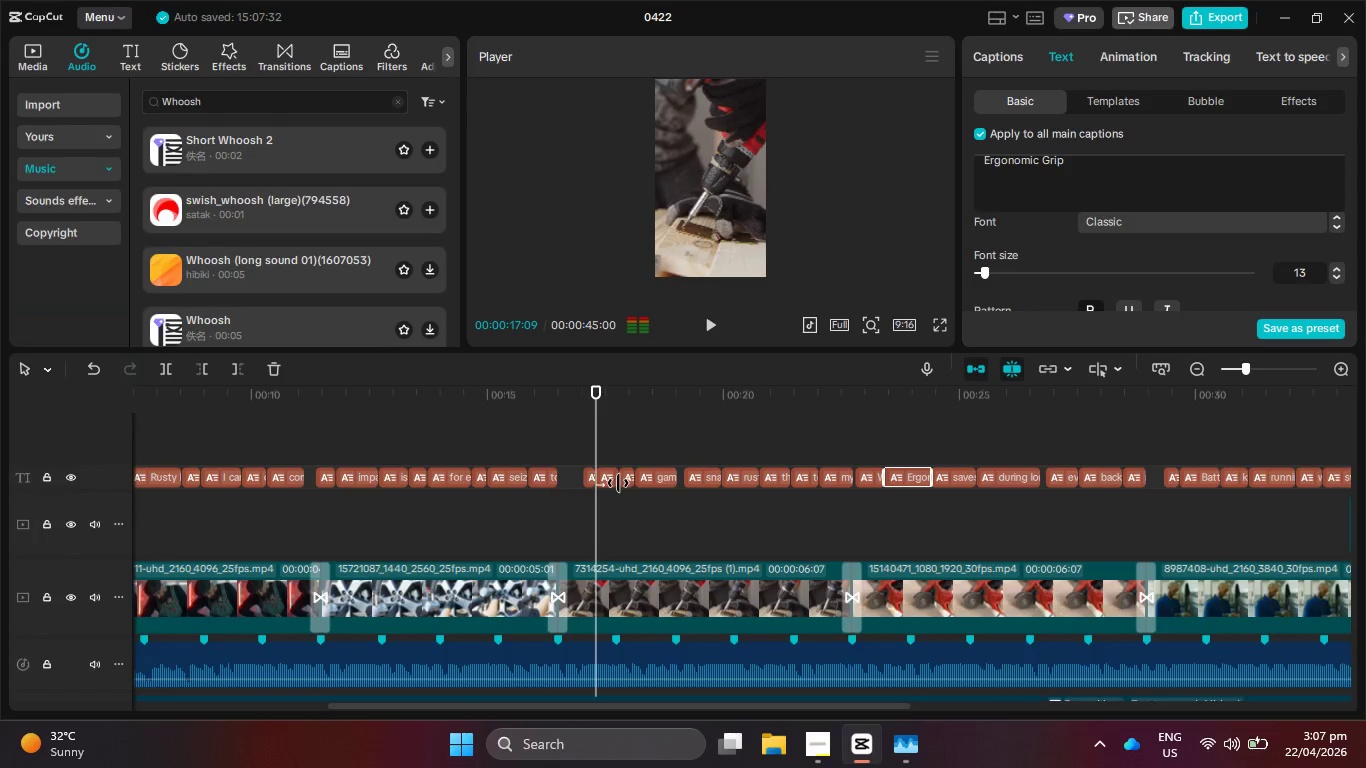 
left_click([618, 483])
 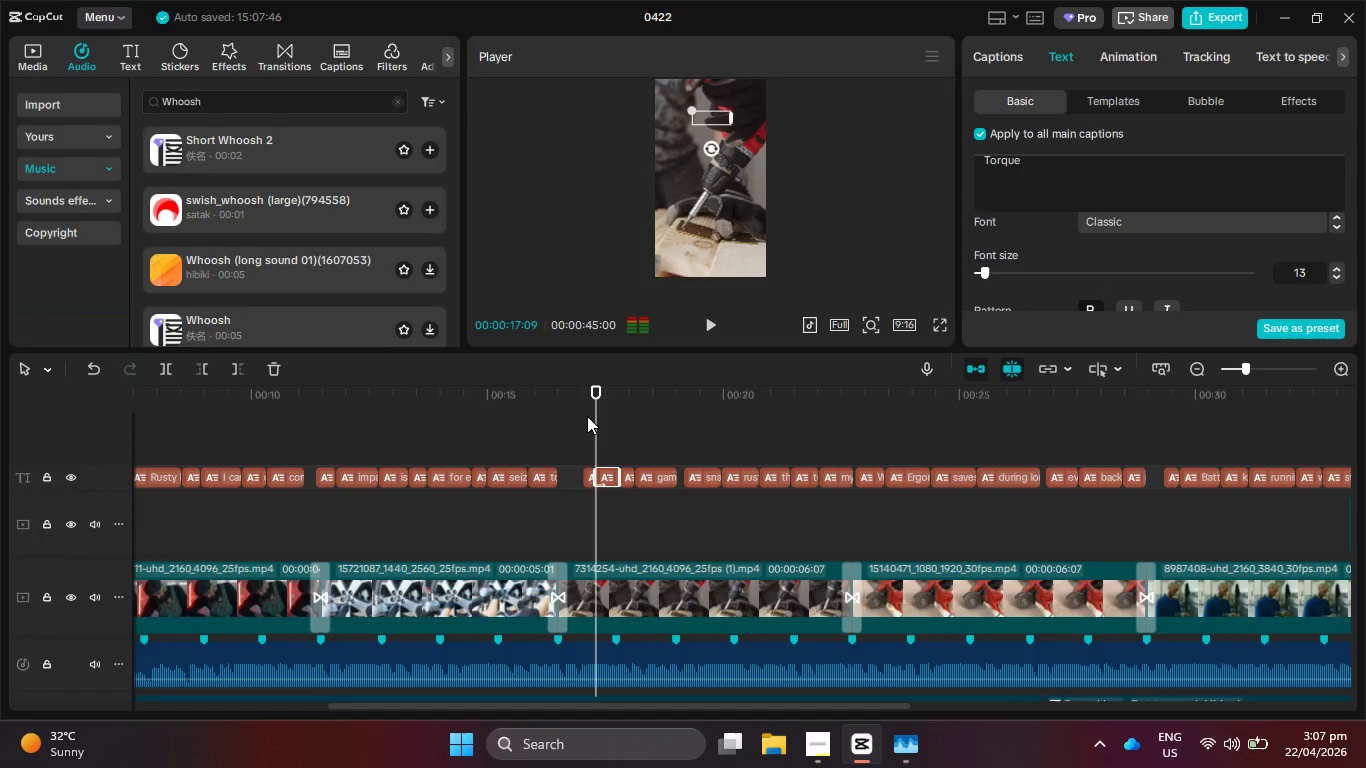 
left_click_drag(start_coordinate=[599, 424], to_coordinate=[608, 427])
 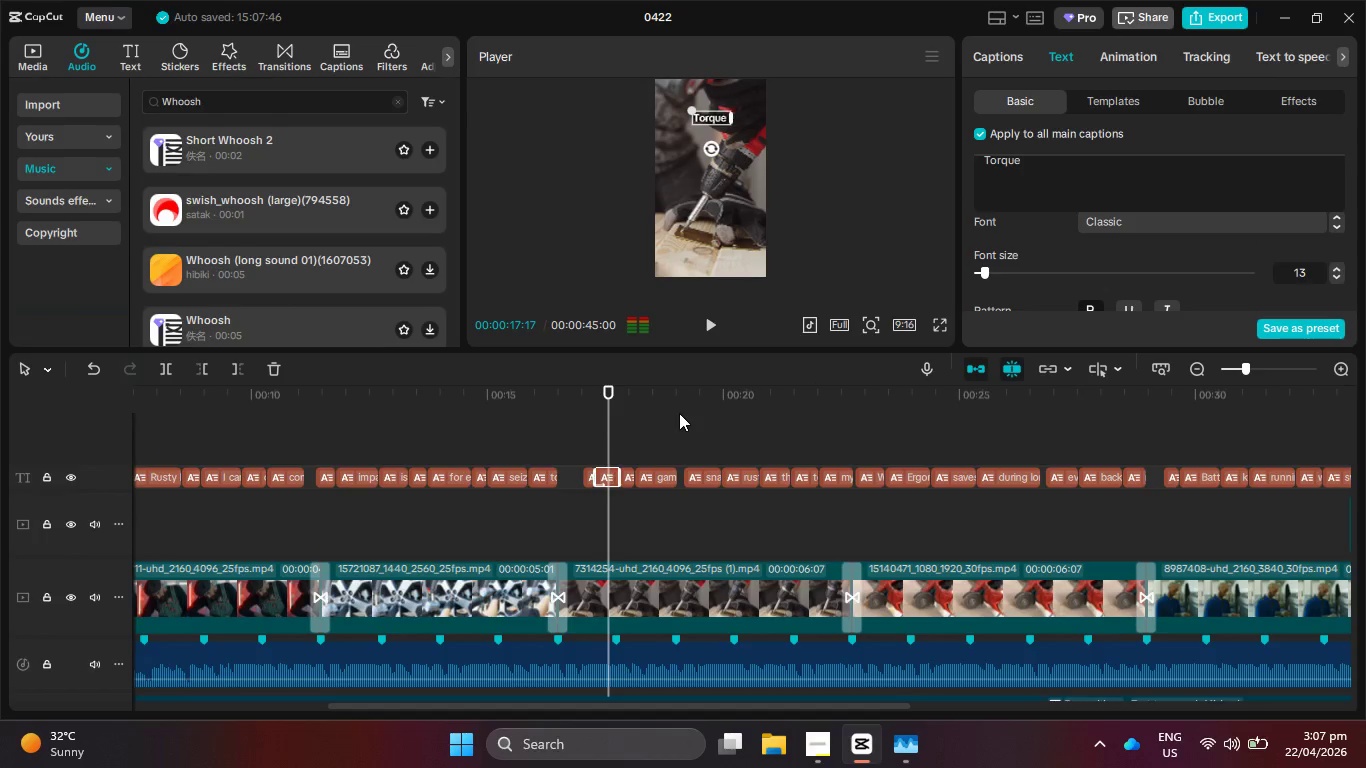 
left_click_drag(start_coordinate=[609, 431], to_coordinate=[902, 444])
 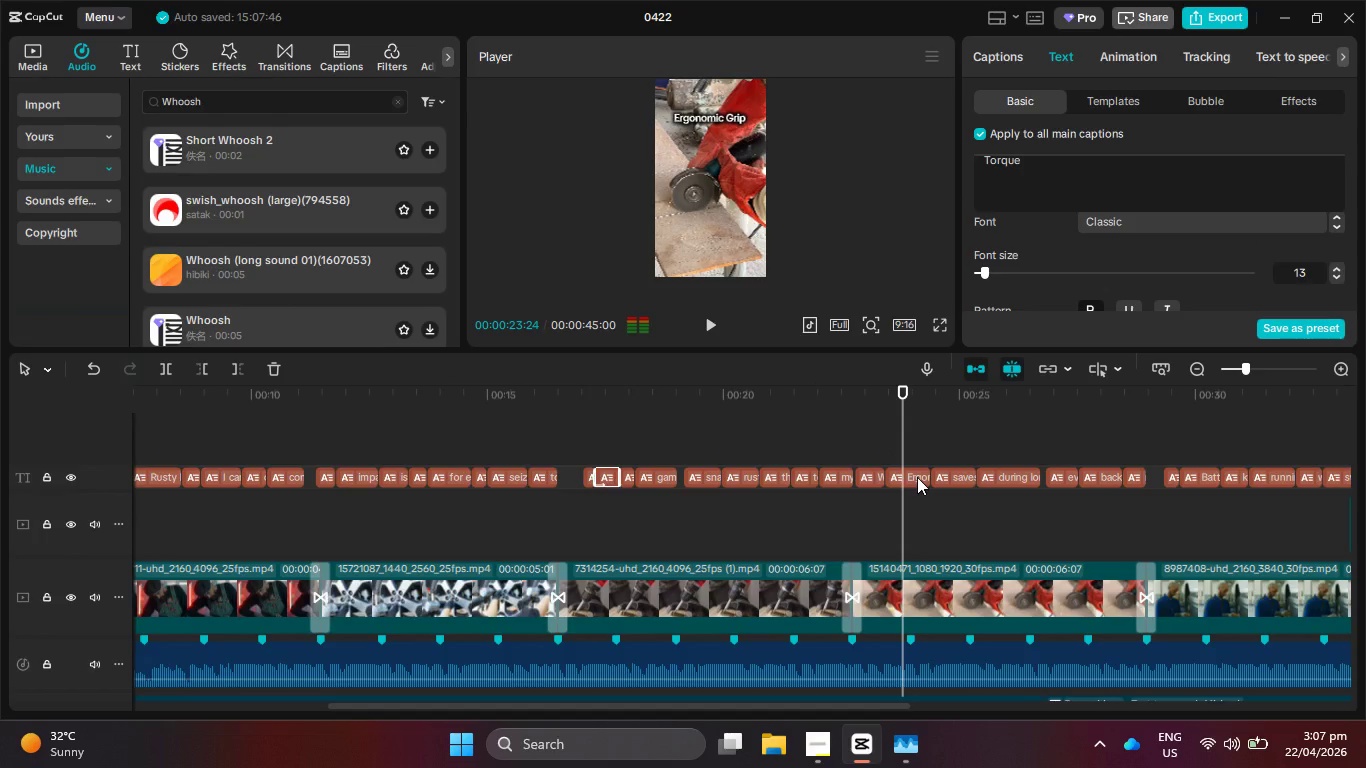 
left_click([917, 477])
 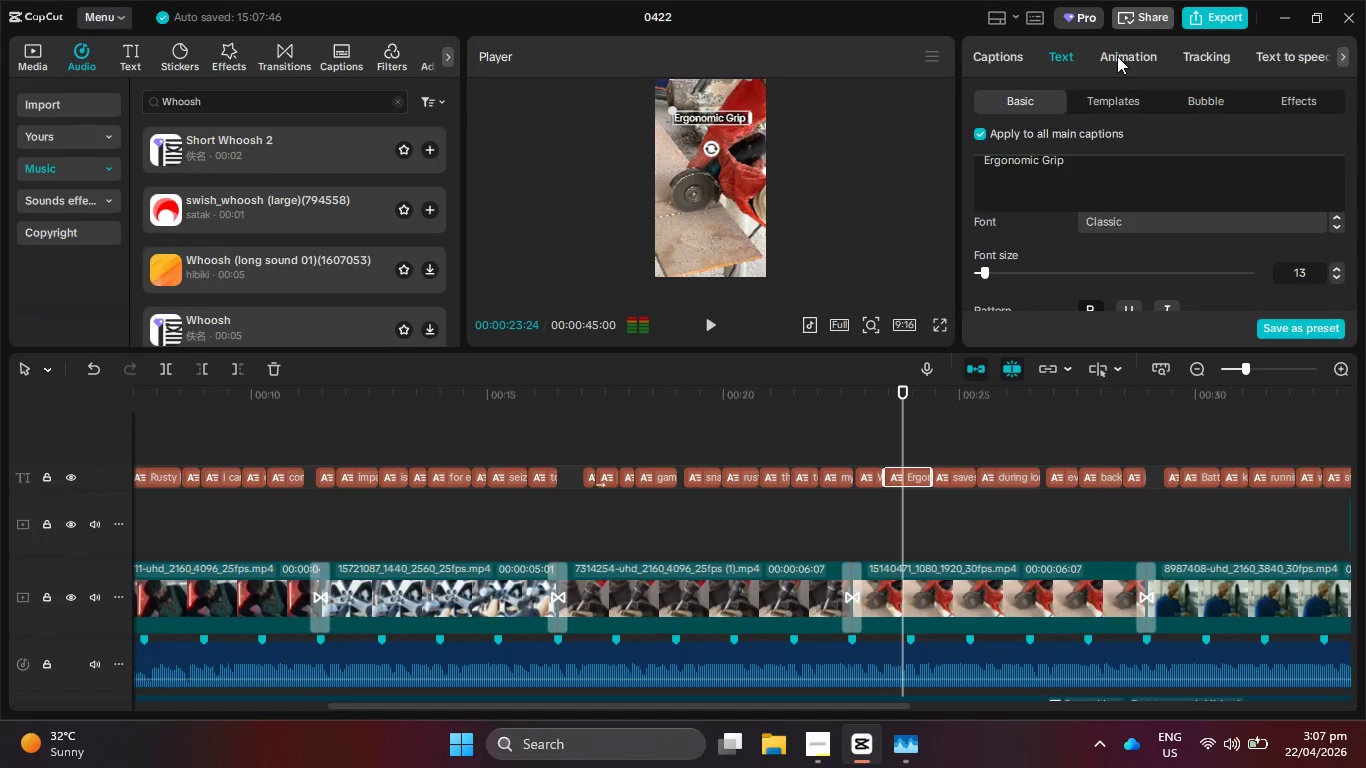 
left_click([1117, 56])
 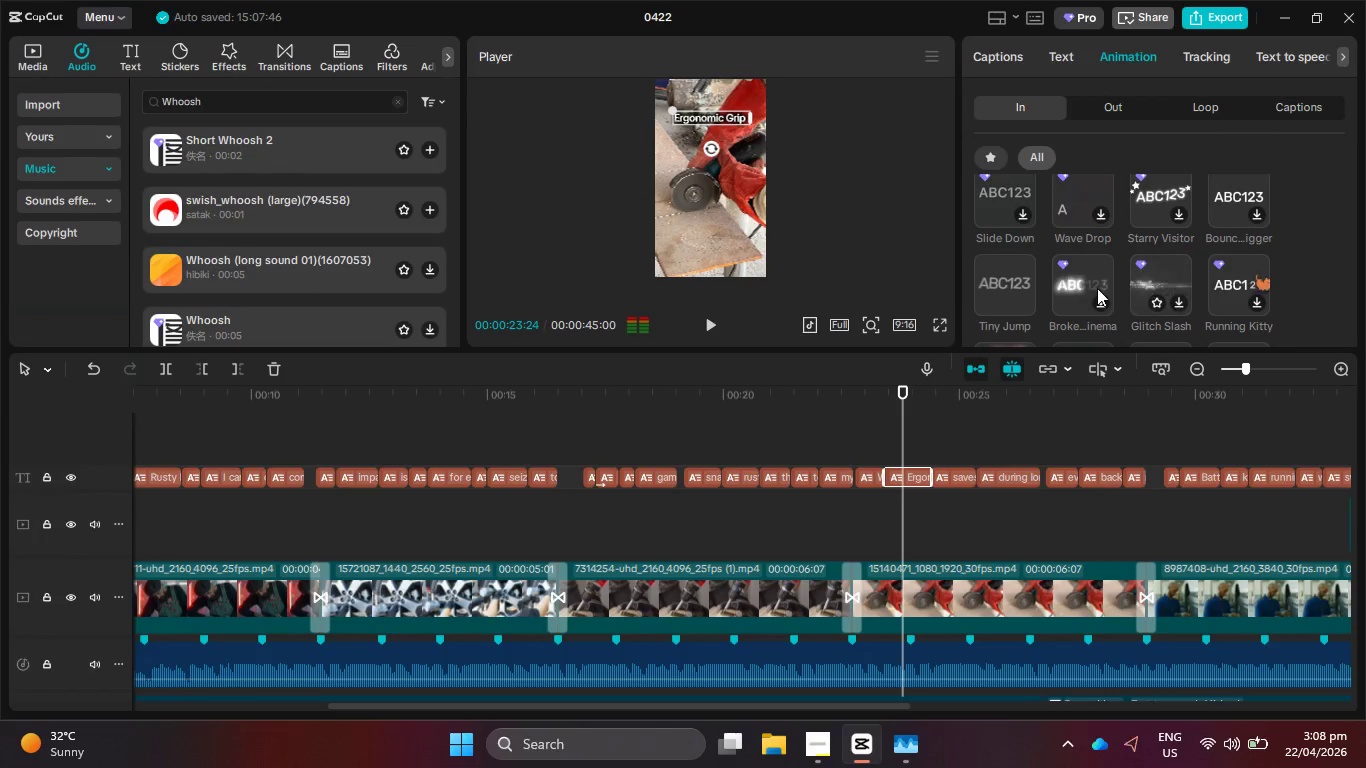 
left_click([1012, 287])
 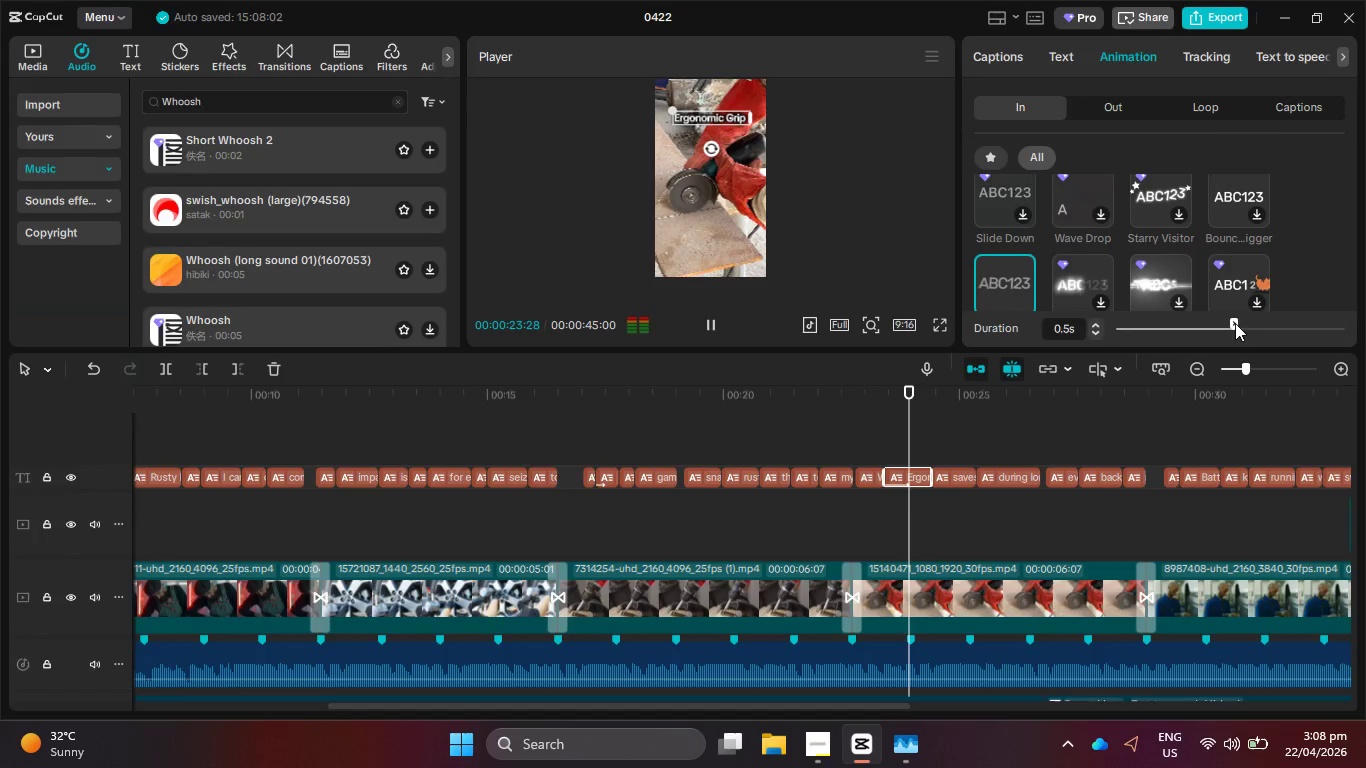 
left_click_drag(start_coordinate=[1233, 322], to_coordinate=[1166, 328])
 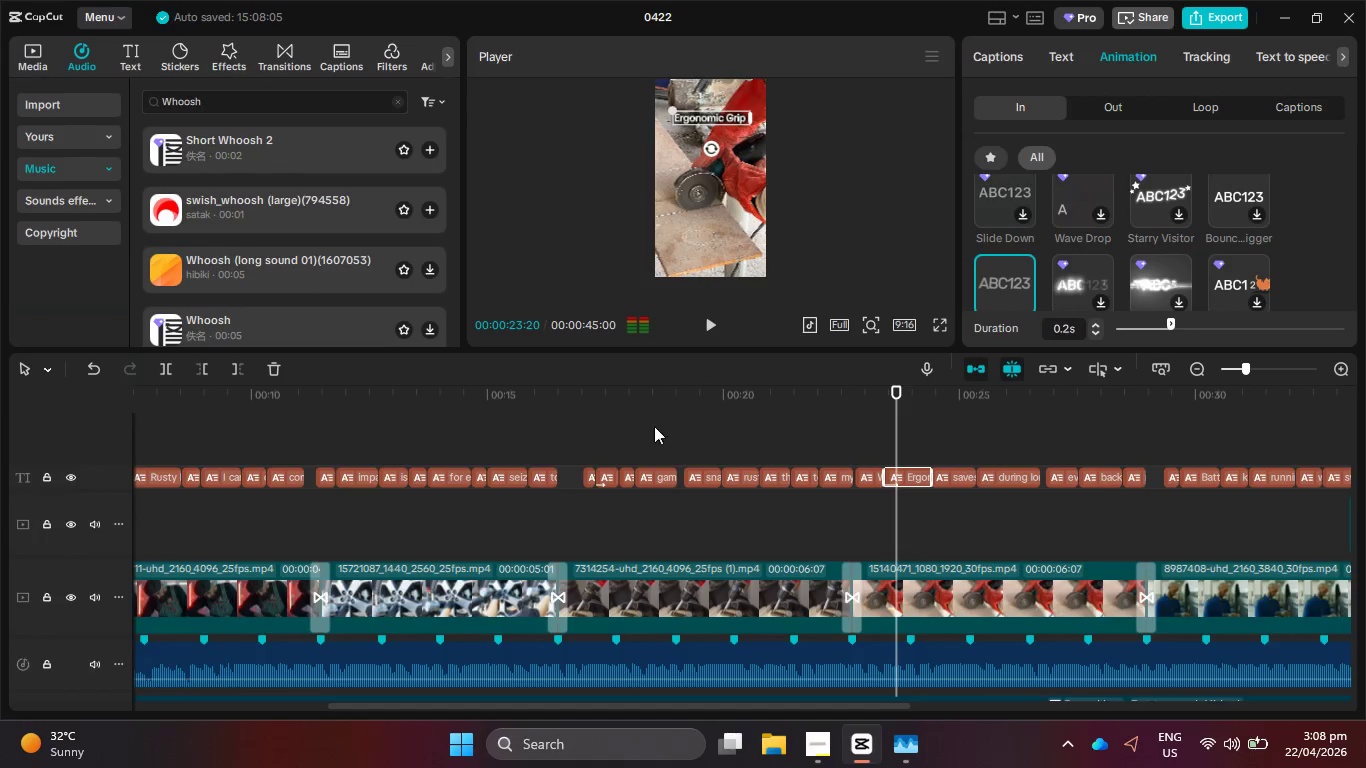 
left_click_drag(start_coordinate=[679, 389], to_coordinate=[587, 396])
 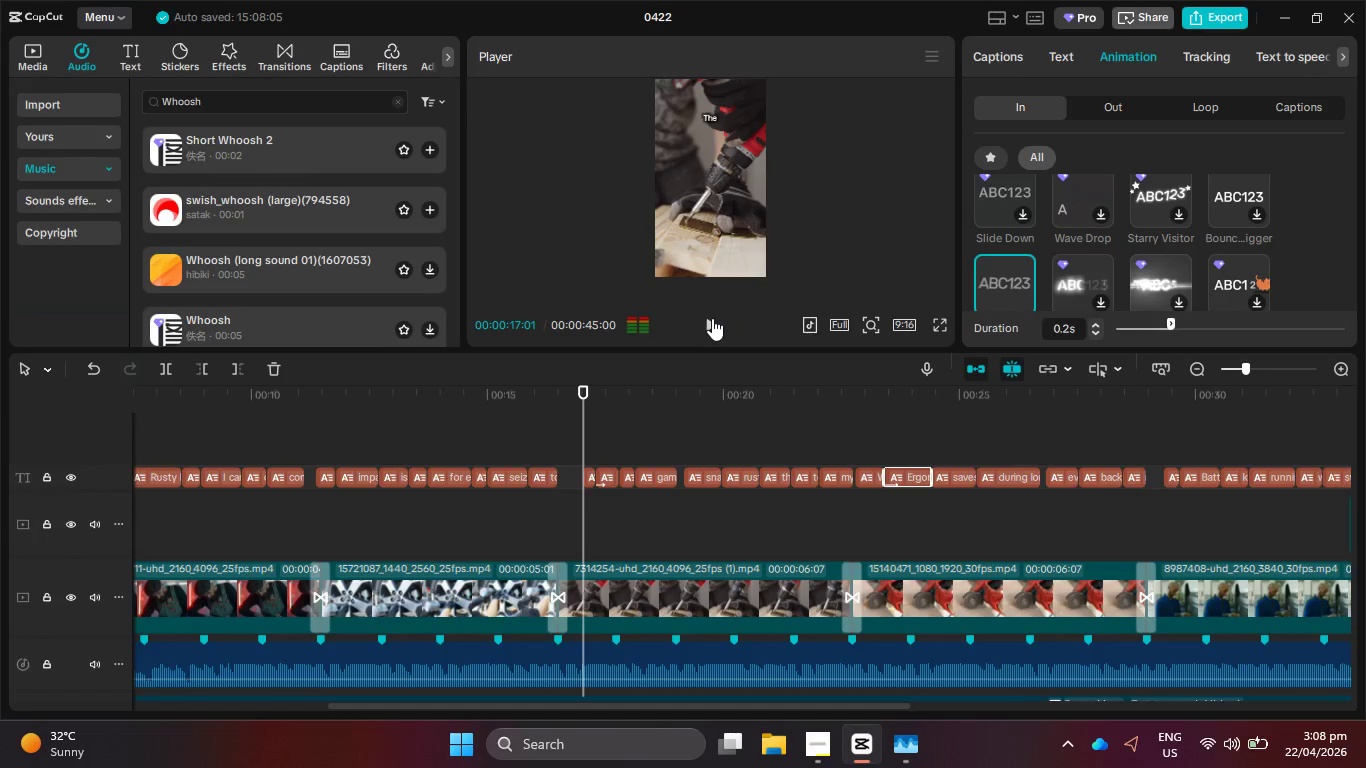 
left_click([712, 318])
 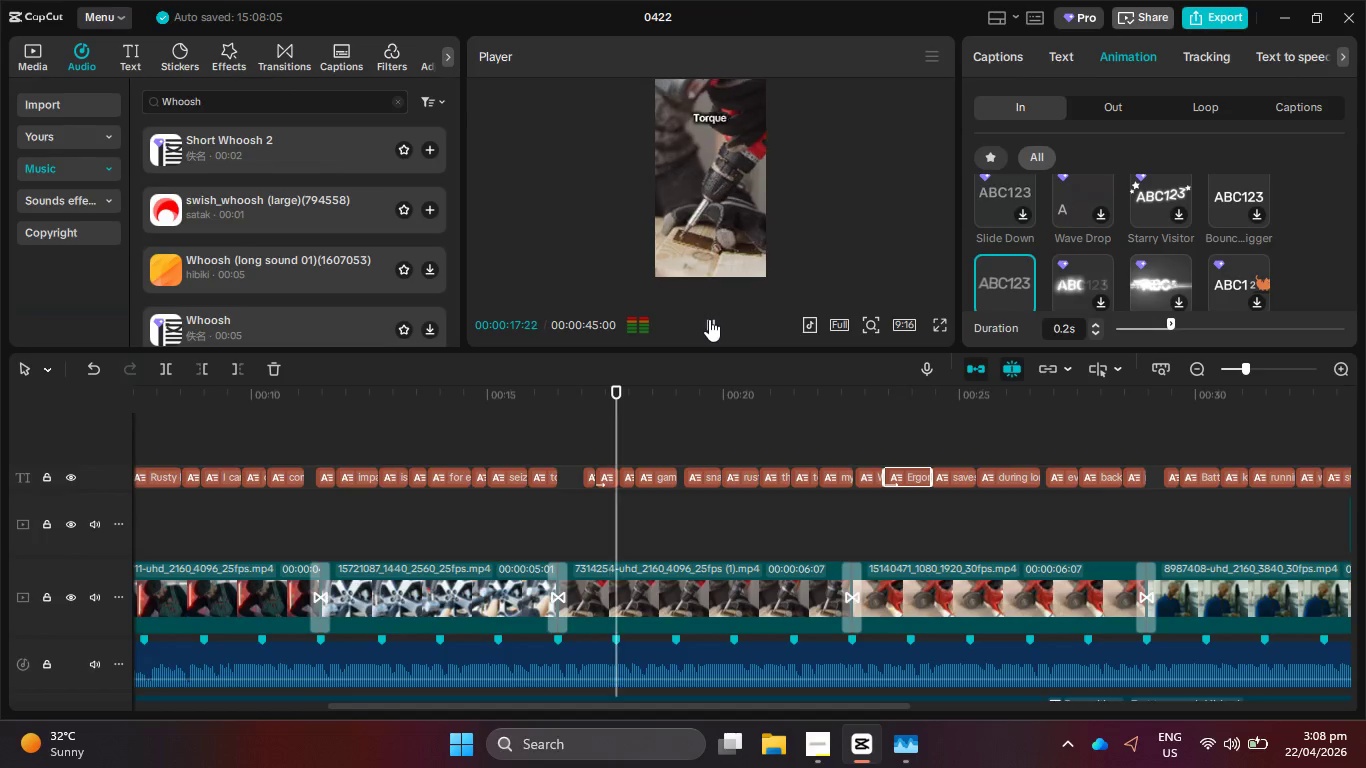 
left_click([709, 319])
 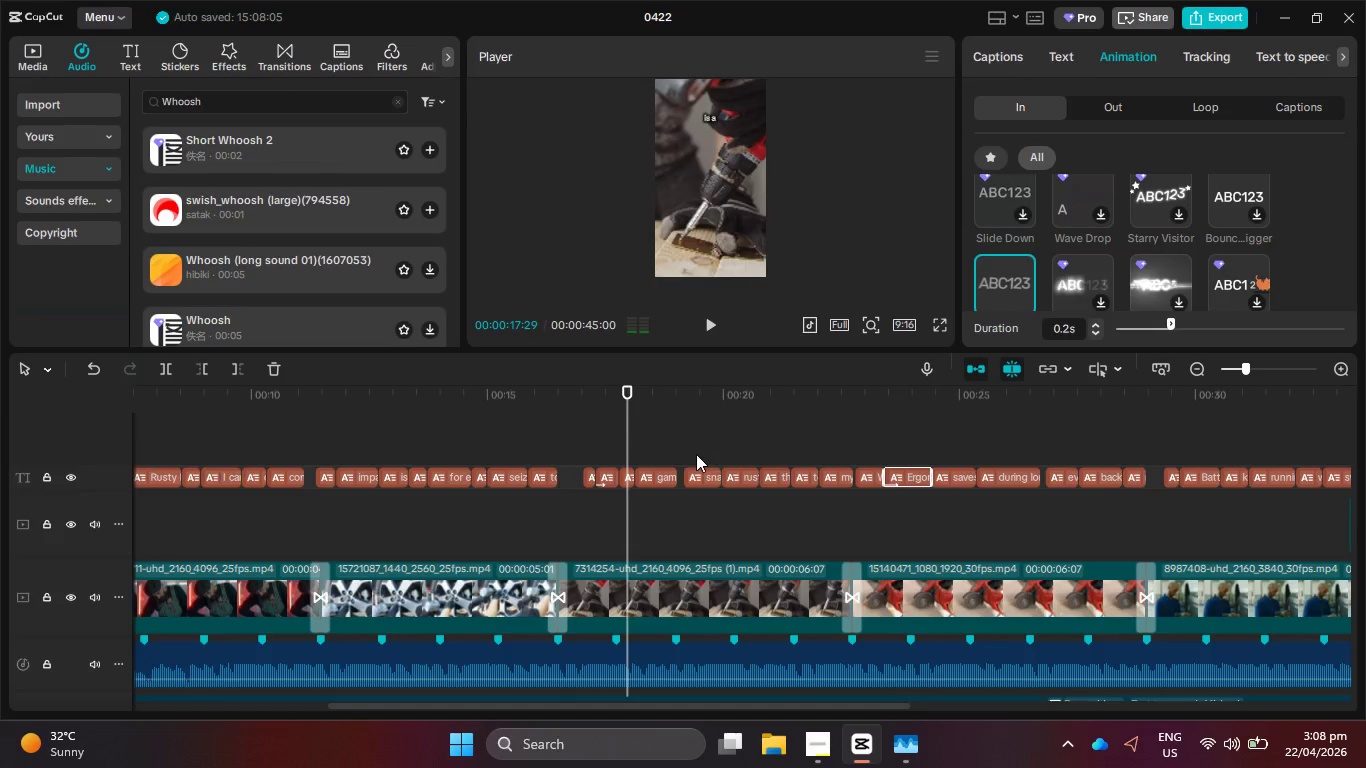 
scroll: coordinate [696, 516], scroll_direction: down, amount: 5.0
 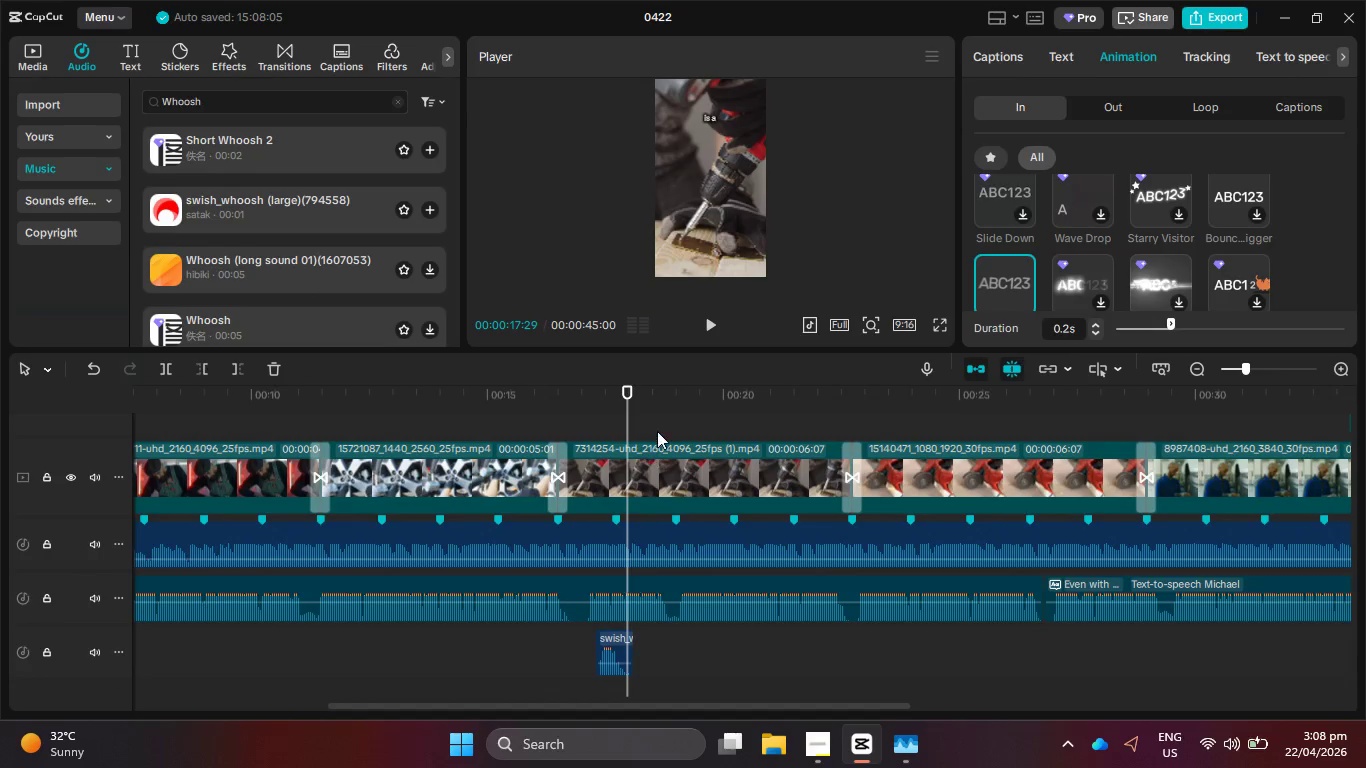 
scroll: coordinate [657, 431], scroll_direction: up, amount: 4.0
 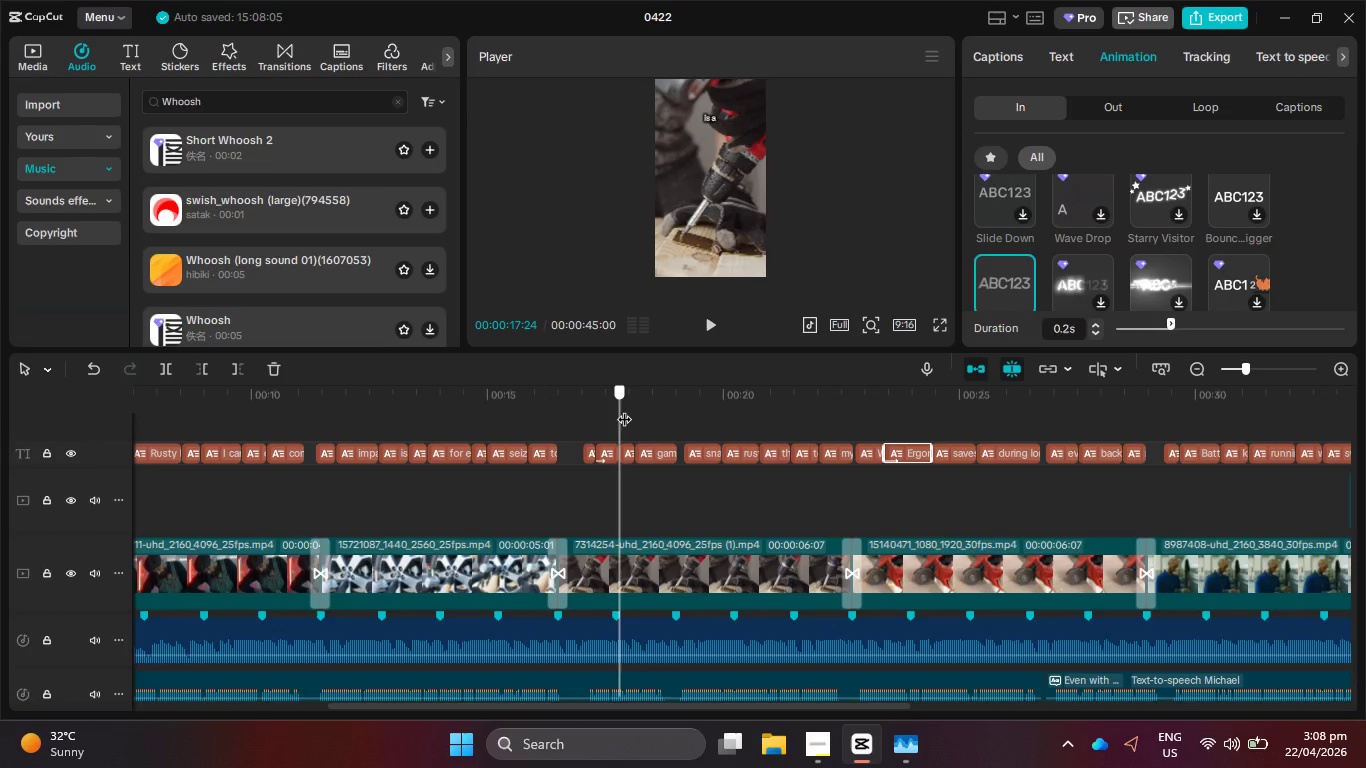 
left_click_drag(start_coordinate=[624, 409], to_coordinate=[597, 413])
 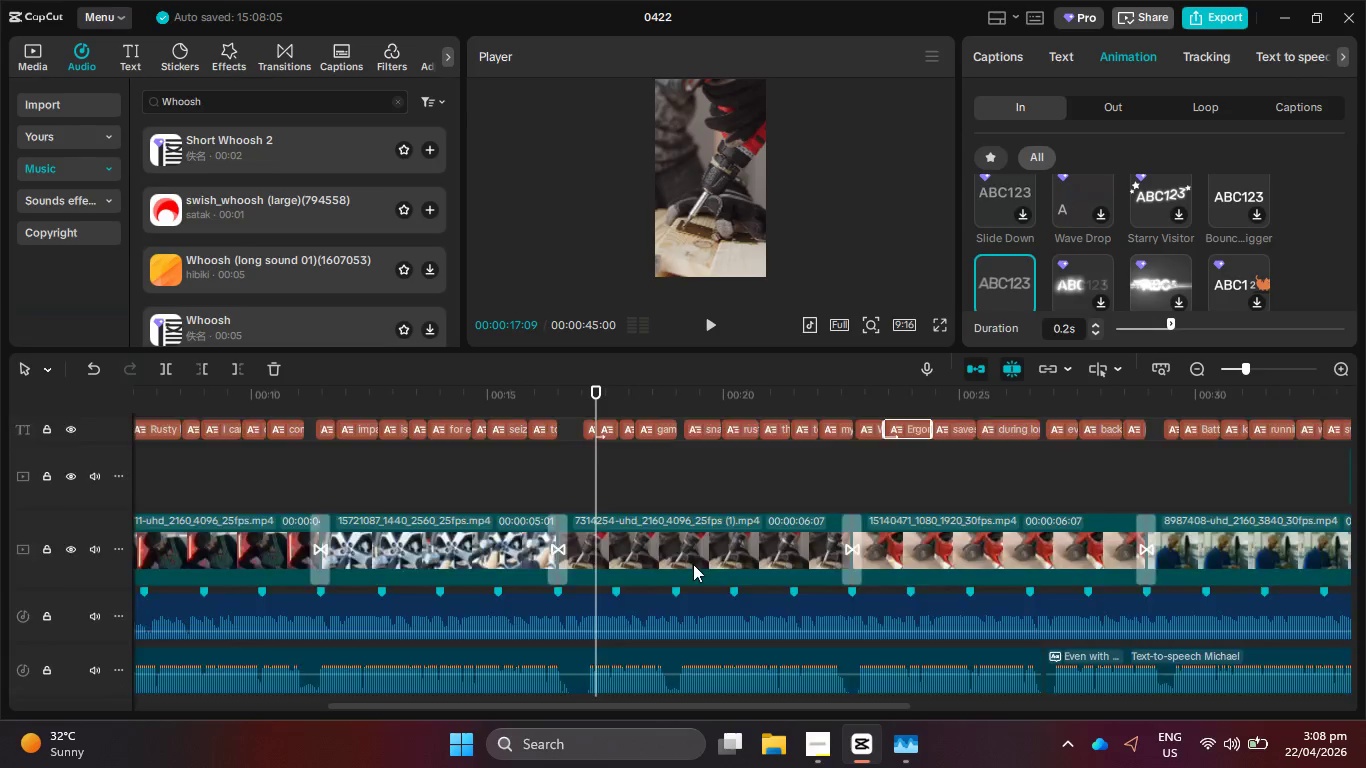 
scroll: coordinate [687, 572], scroll_direction: down, amount: 5.0
 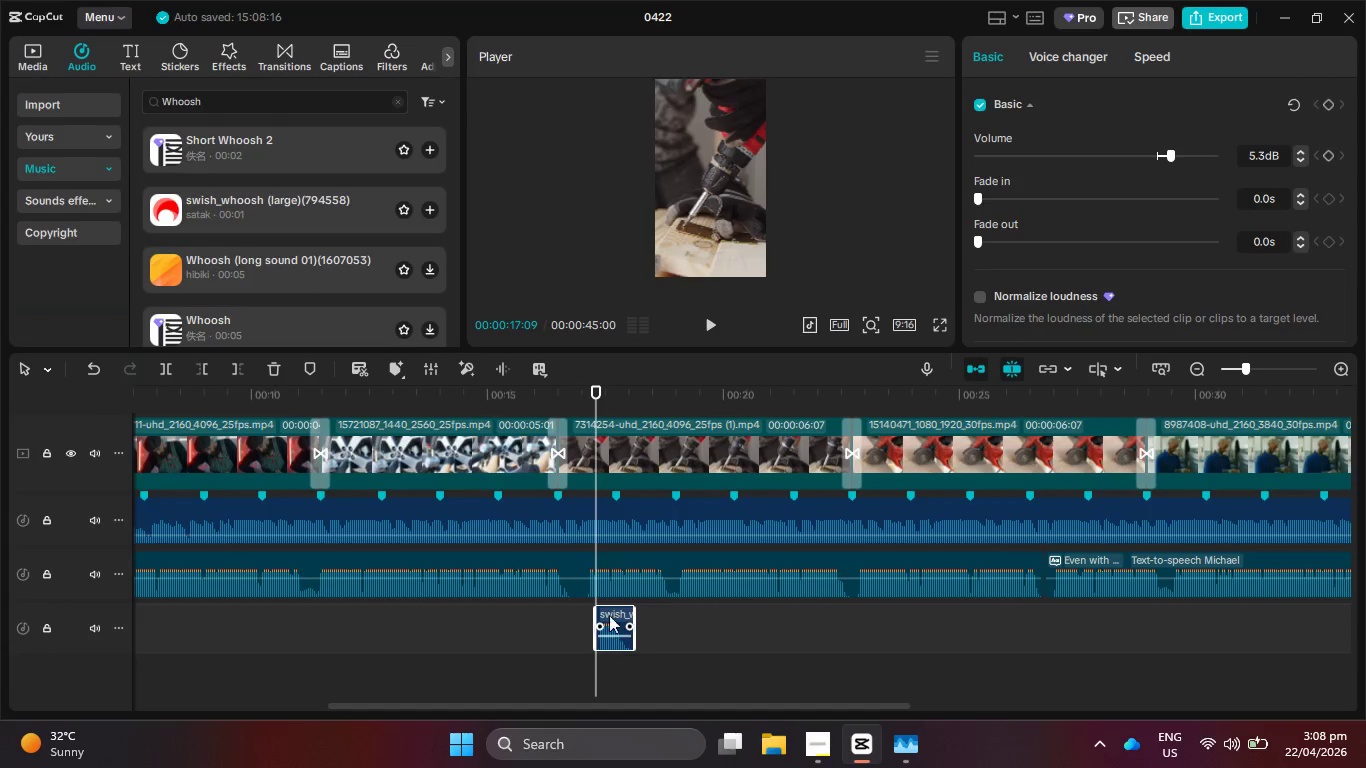 
left_click_drag(start_coordinate=[708, 328], to_coordinate=[710, 333])
 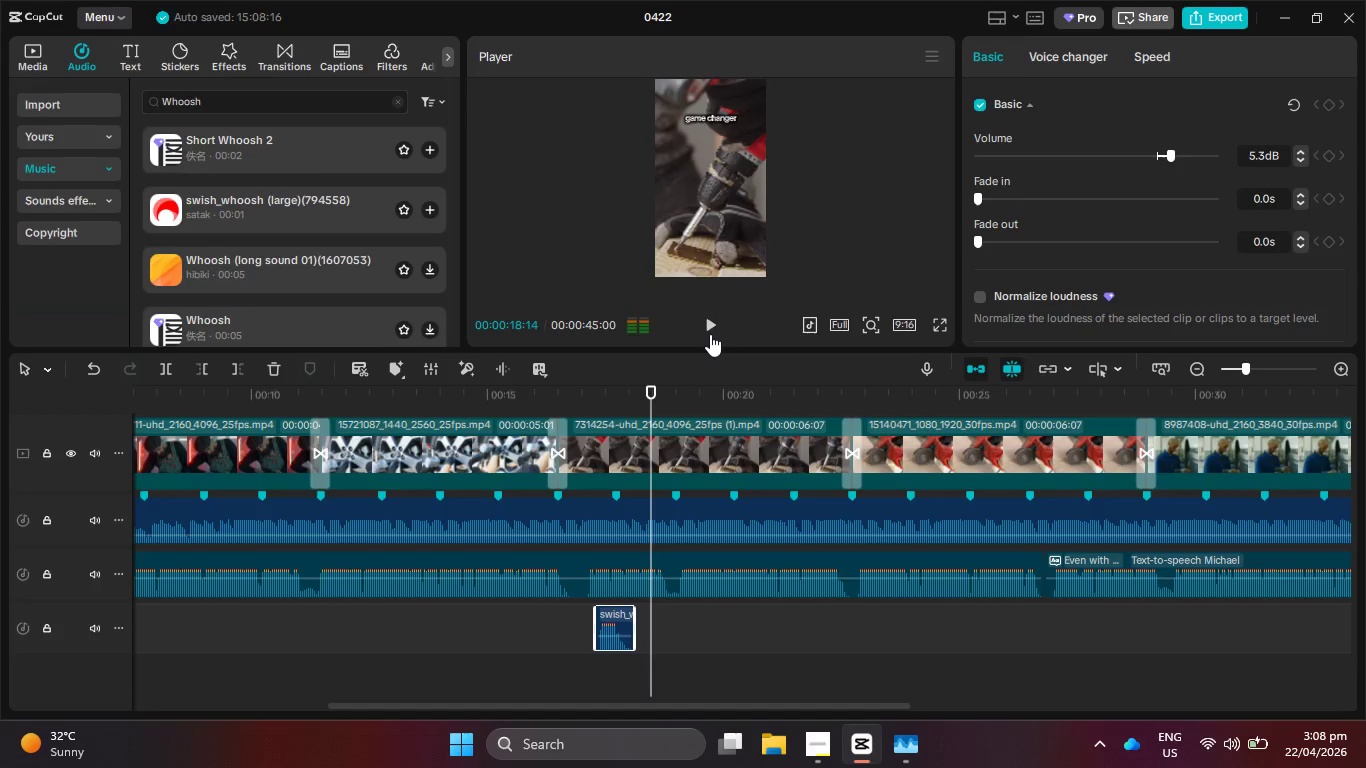 
double_click([710, 334])
 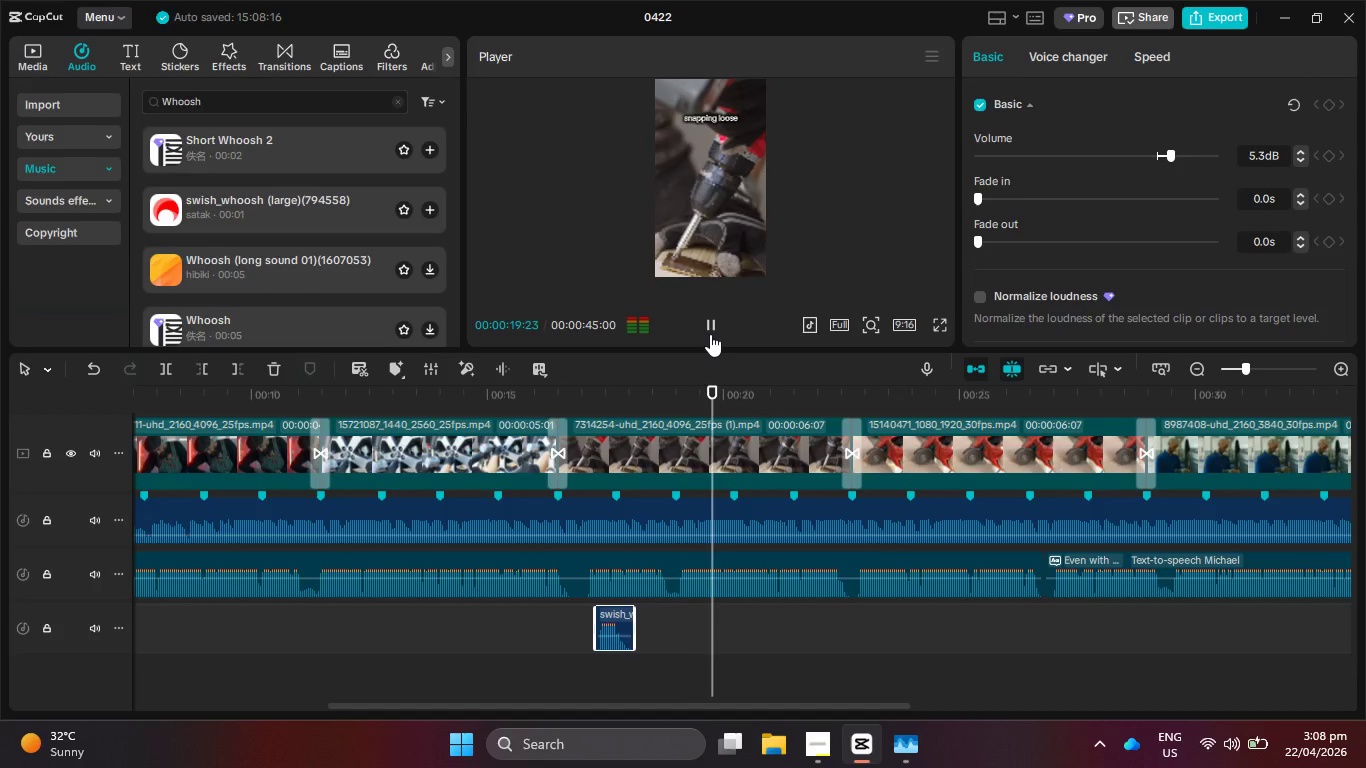 
left_click([710, 335])
 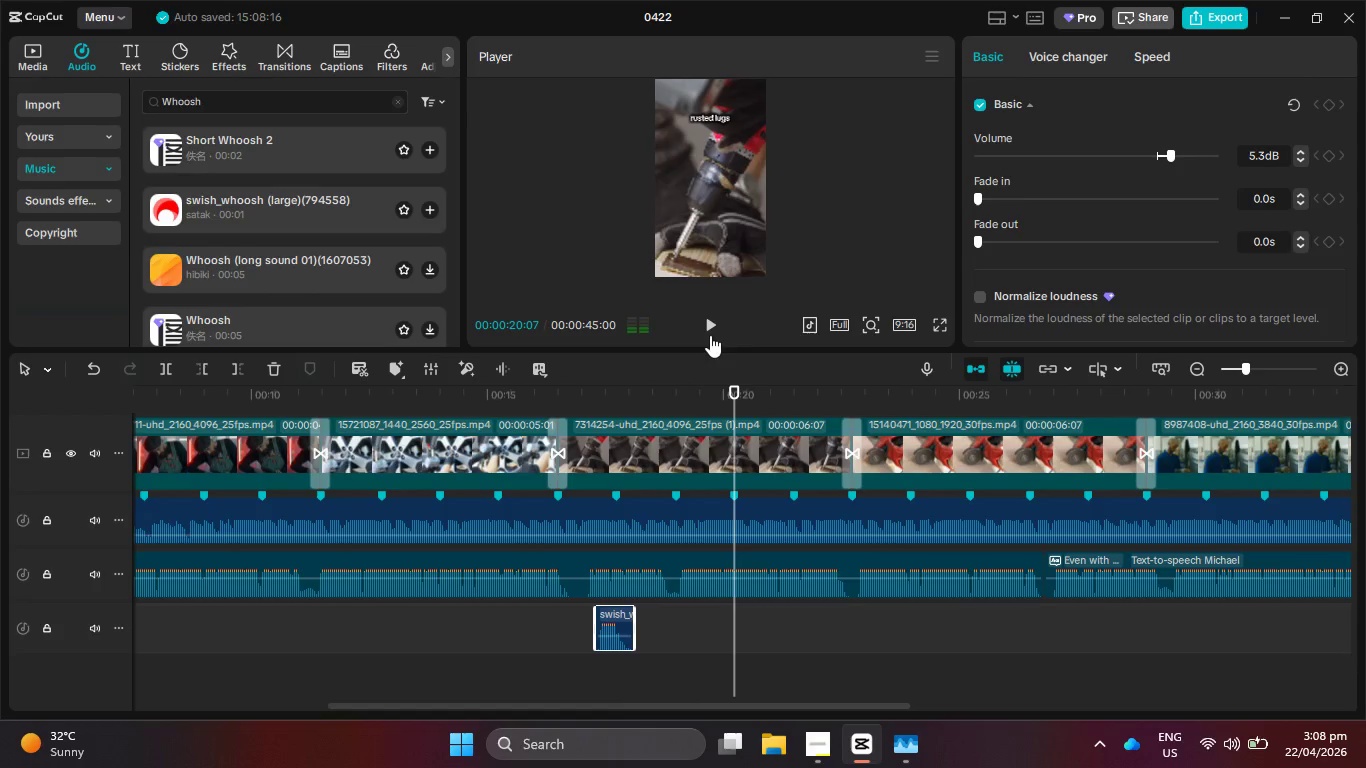 
key(VolumeUp)
 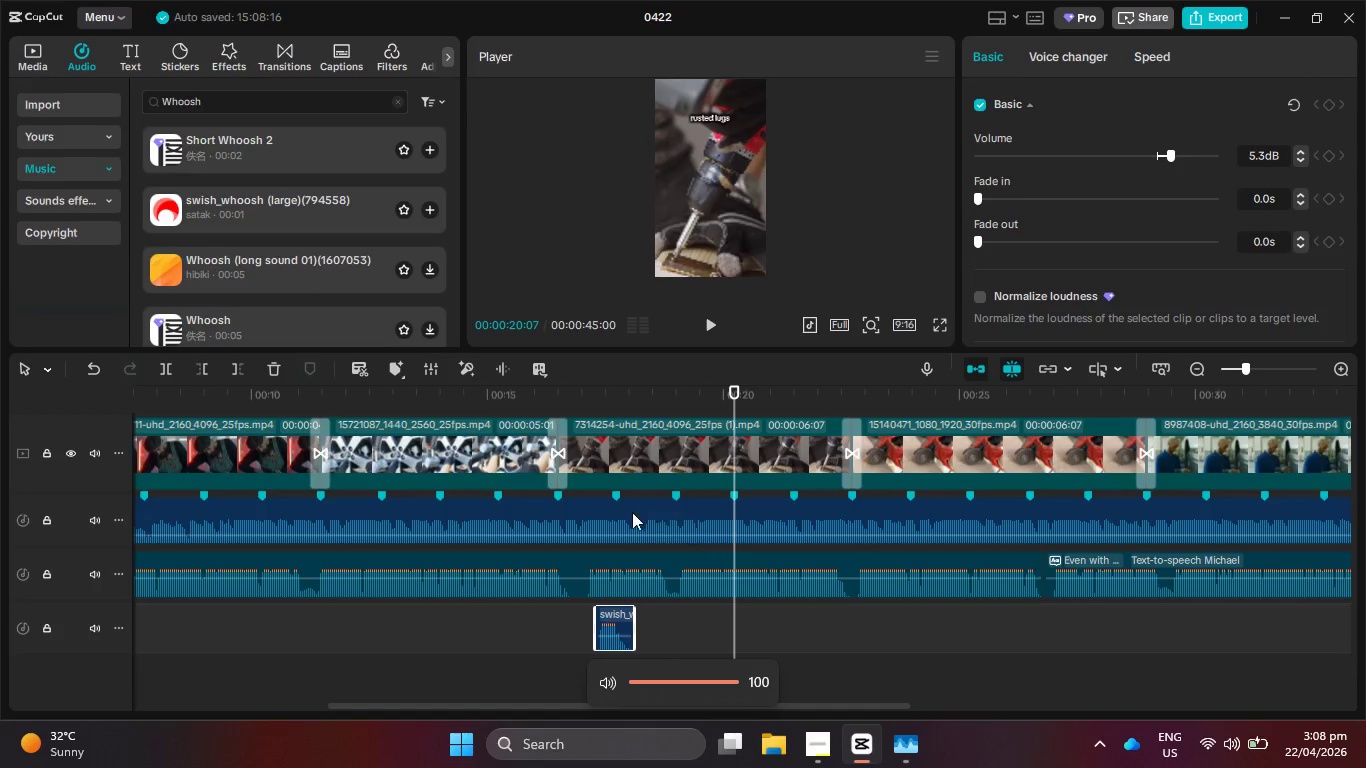 
key(VolumeUp)
 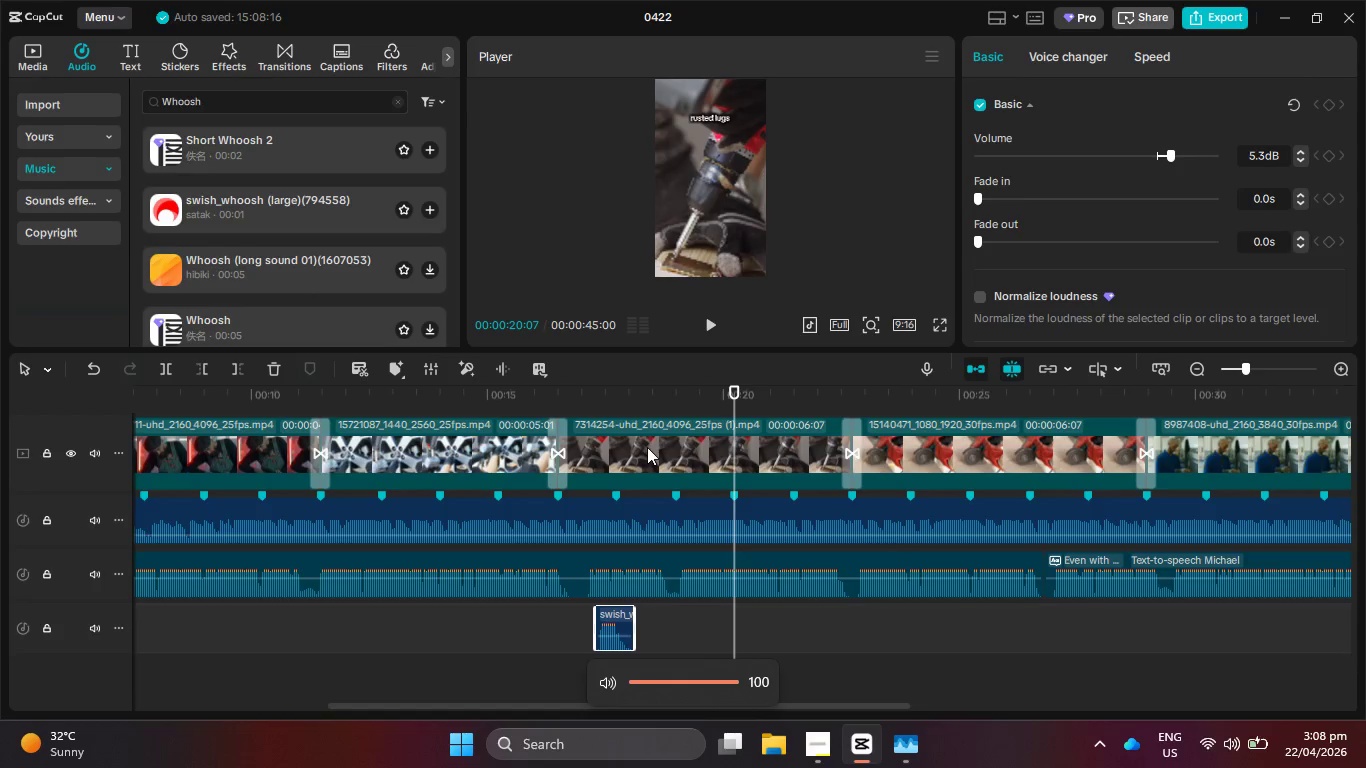 
key(VolumeUp)
 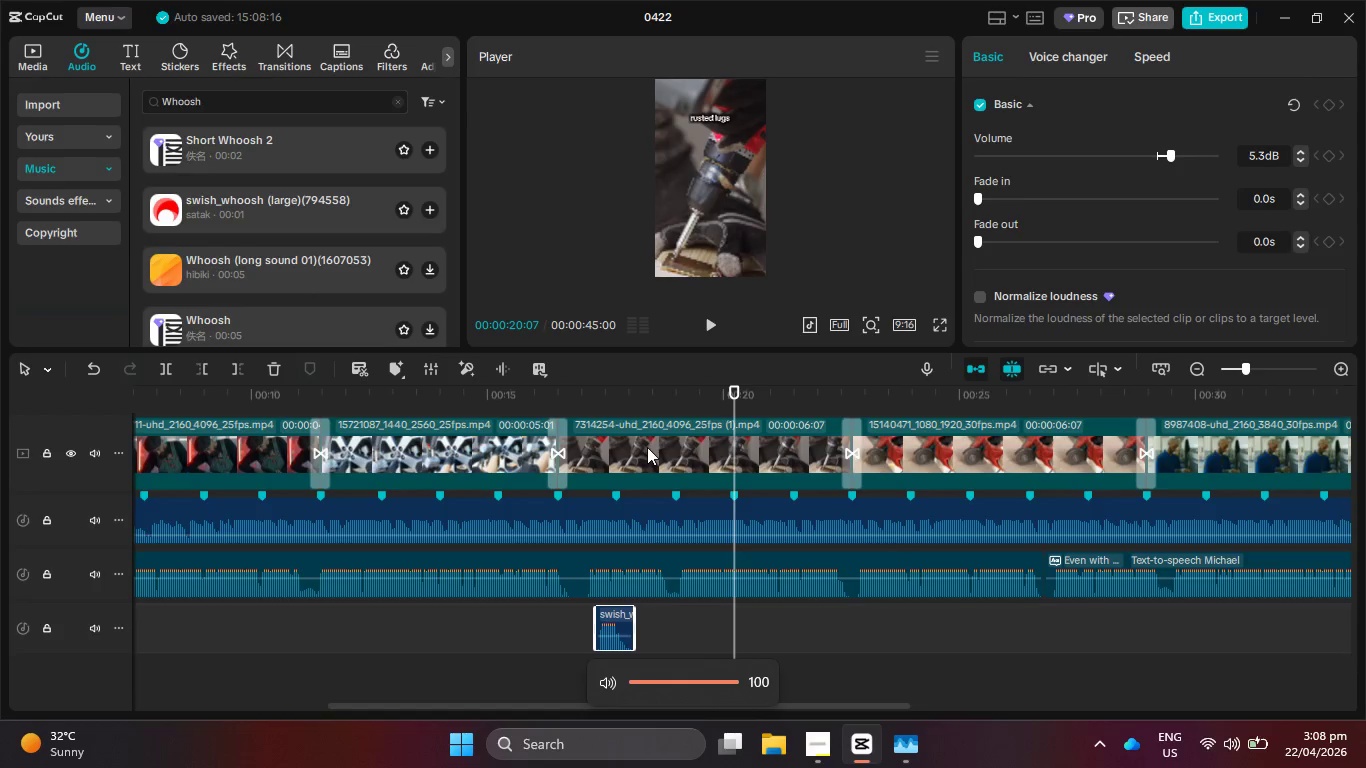 
key(VolumeUp)
 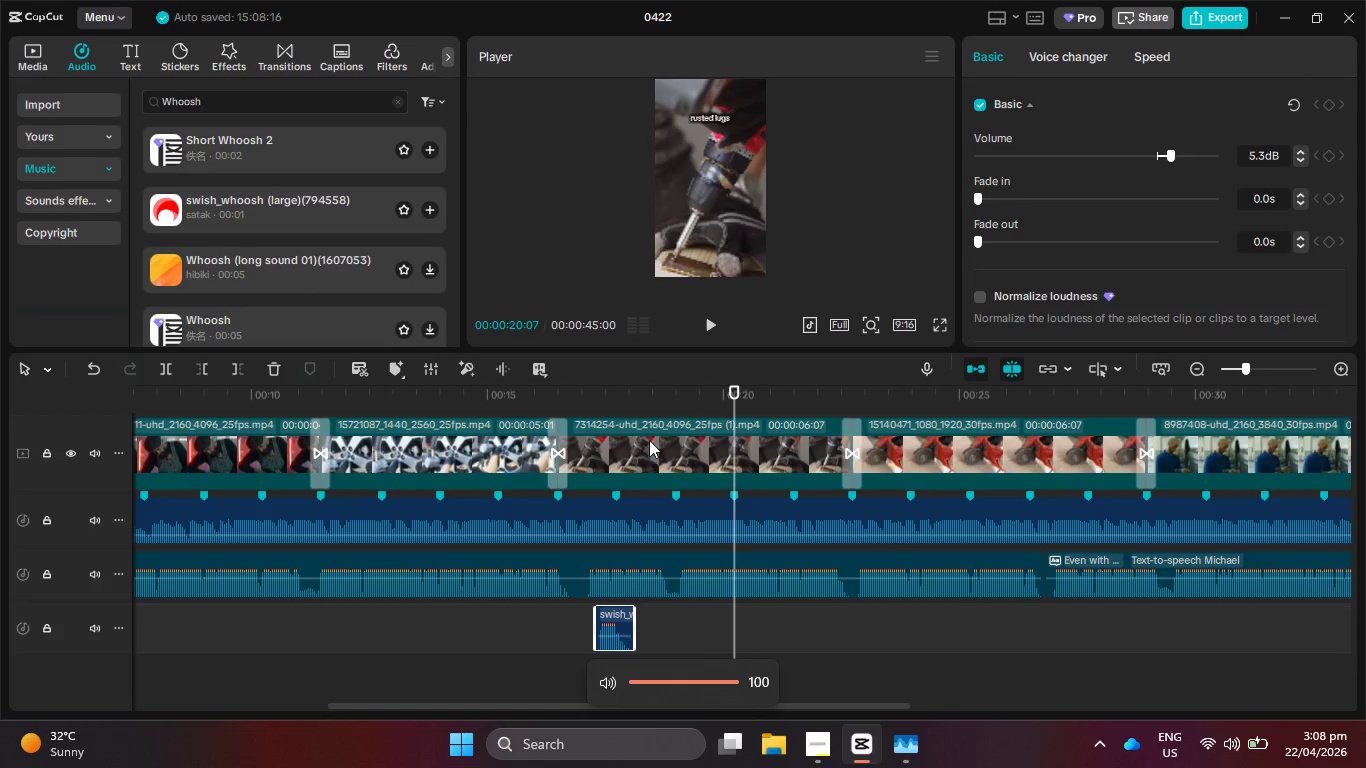 
key(VolumeUp)
 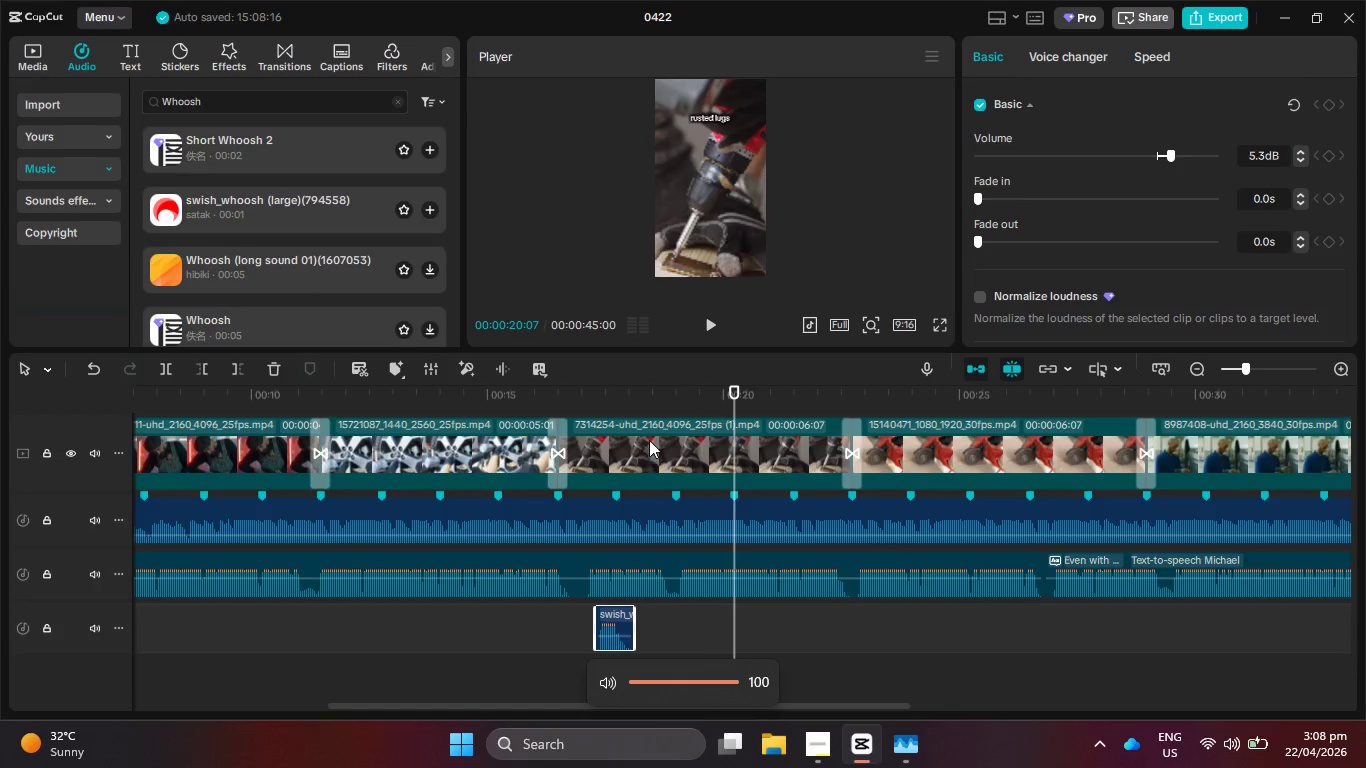 
key(VolumeUp)
 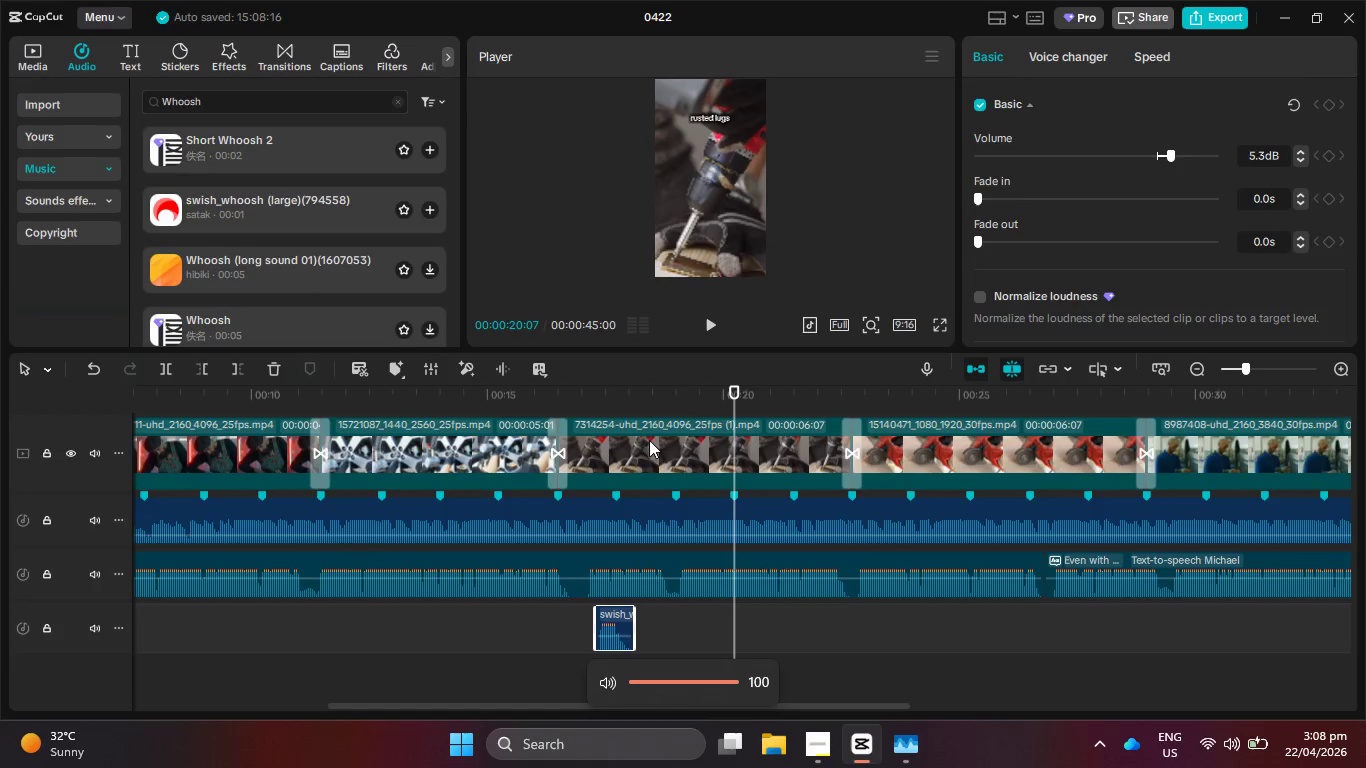 
key(VolumeUp)
 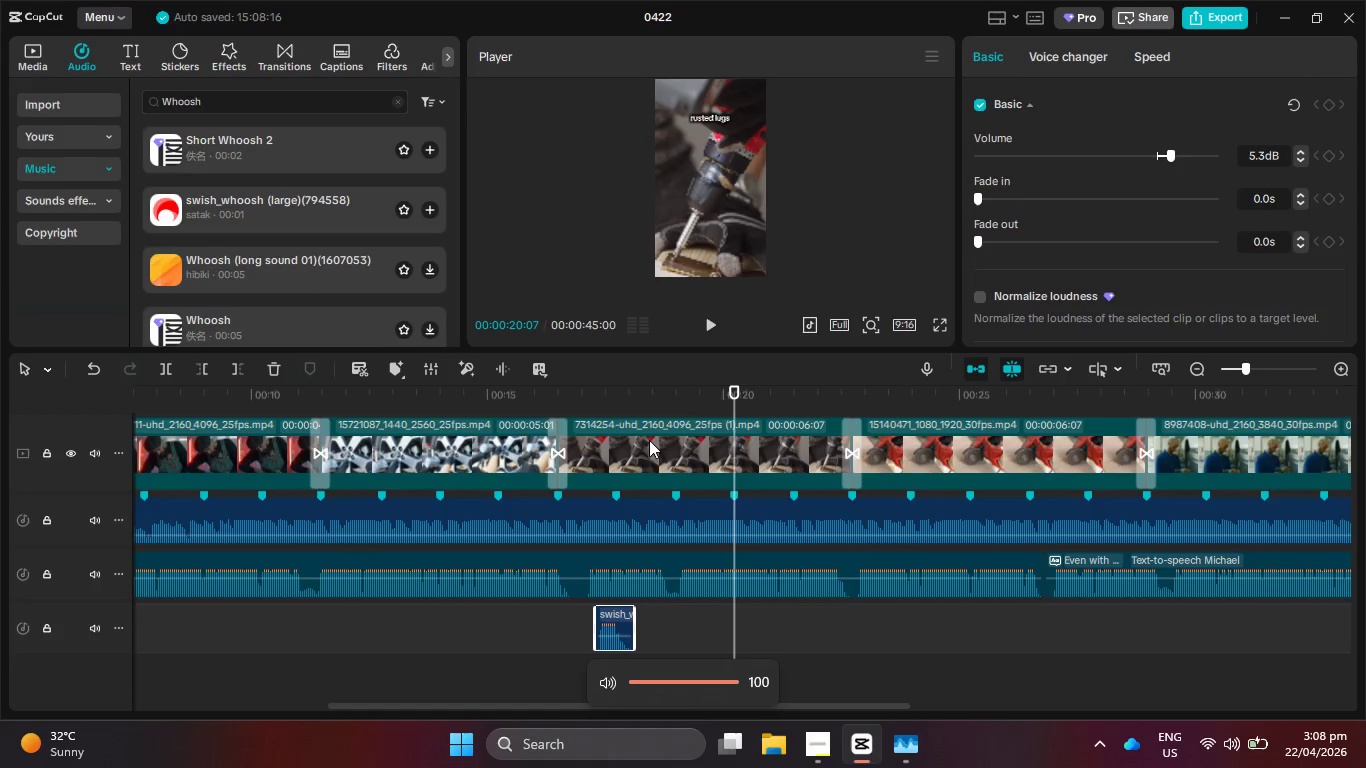 
key(VolumeUp)
 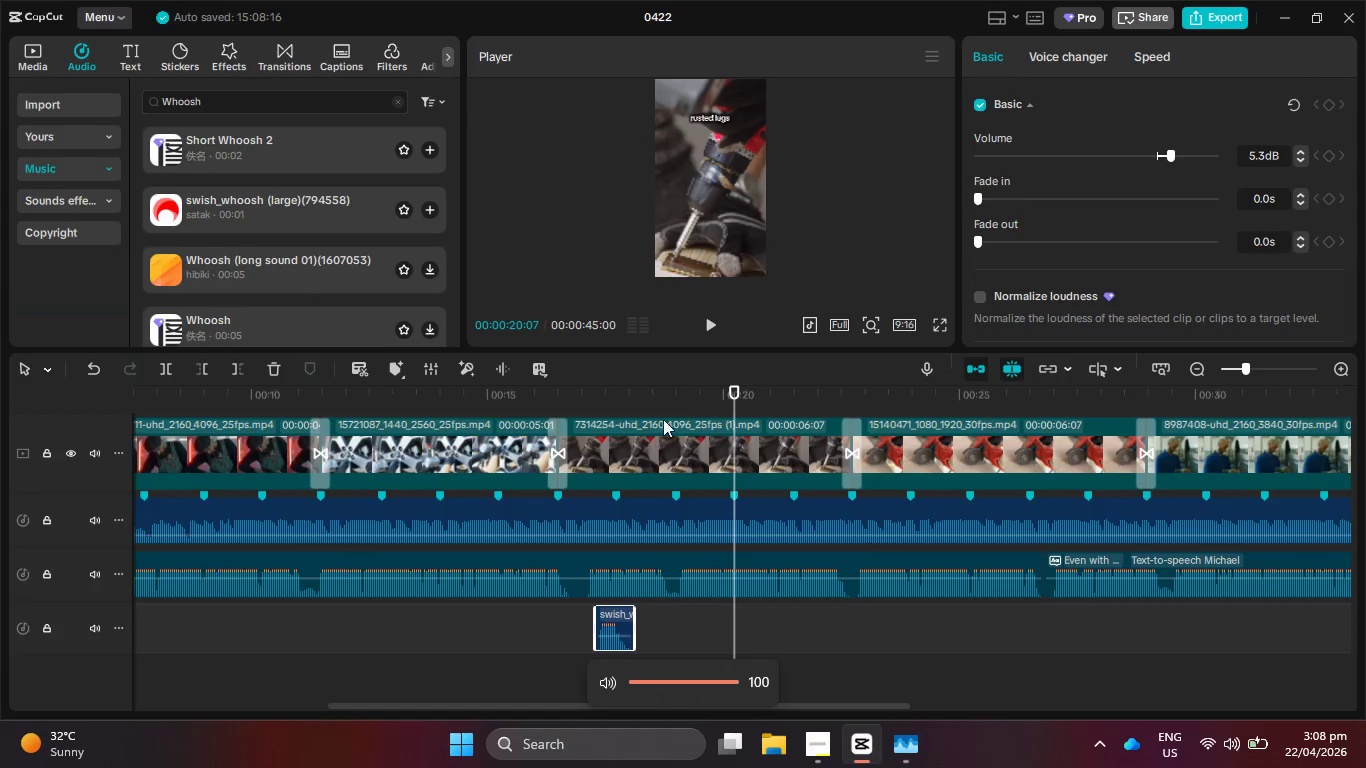 
key(VolumeUp)
 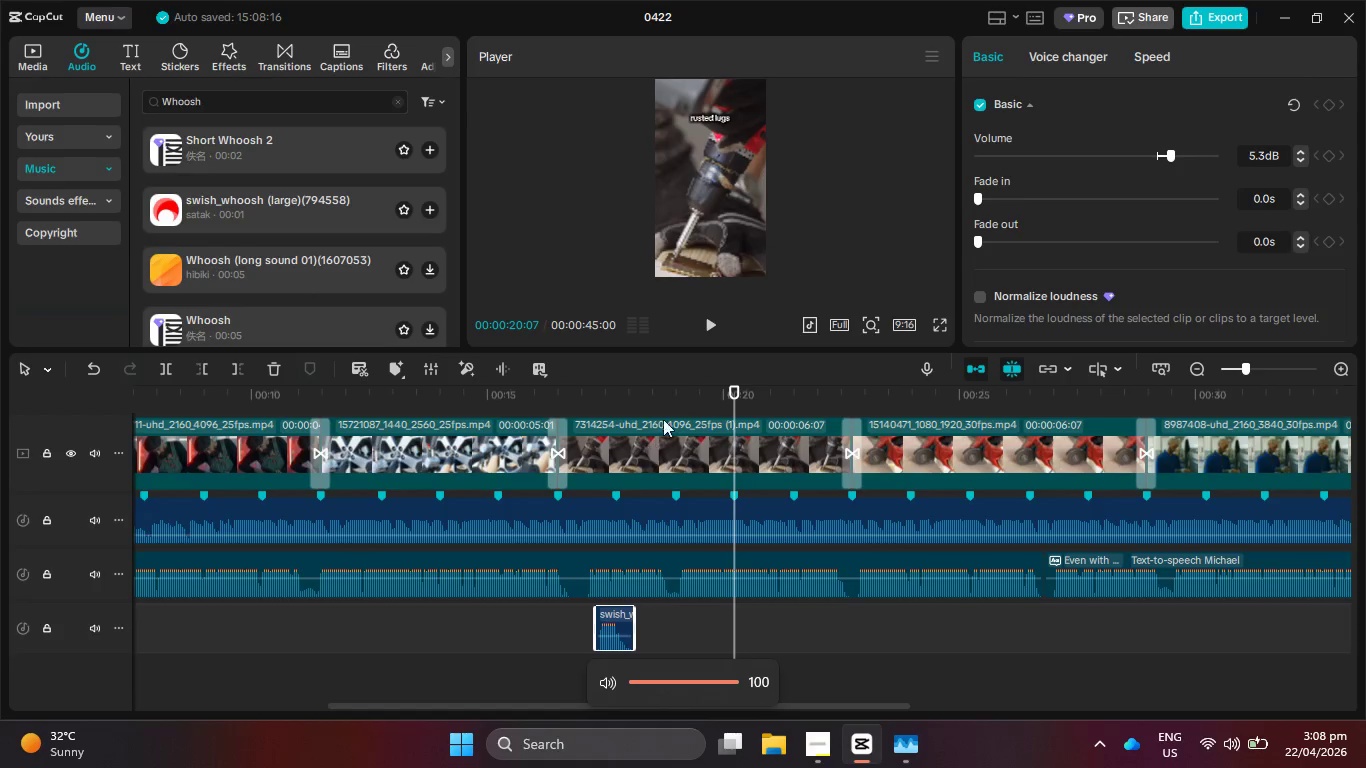 
key(VolumeUp)
 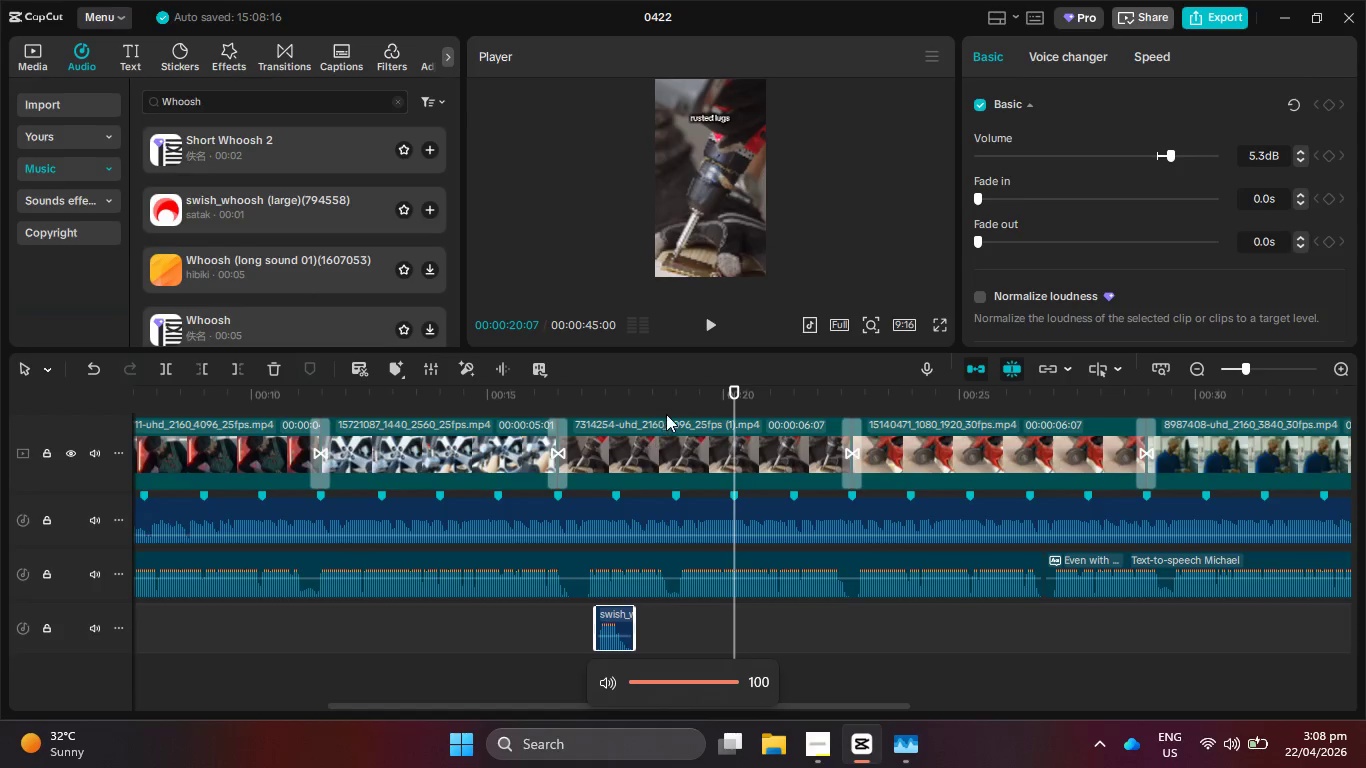 
key(VolumeUp)
 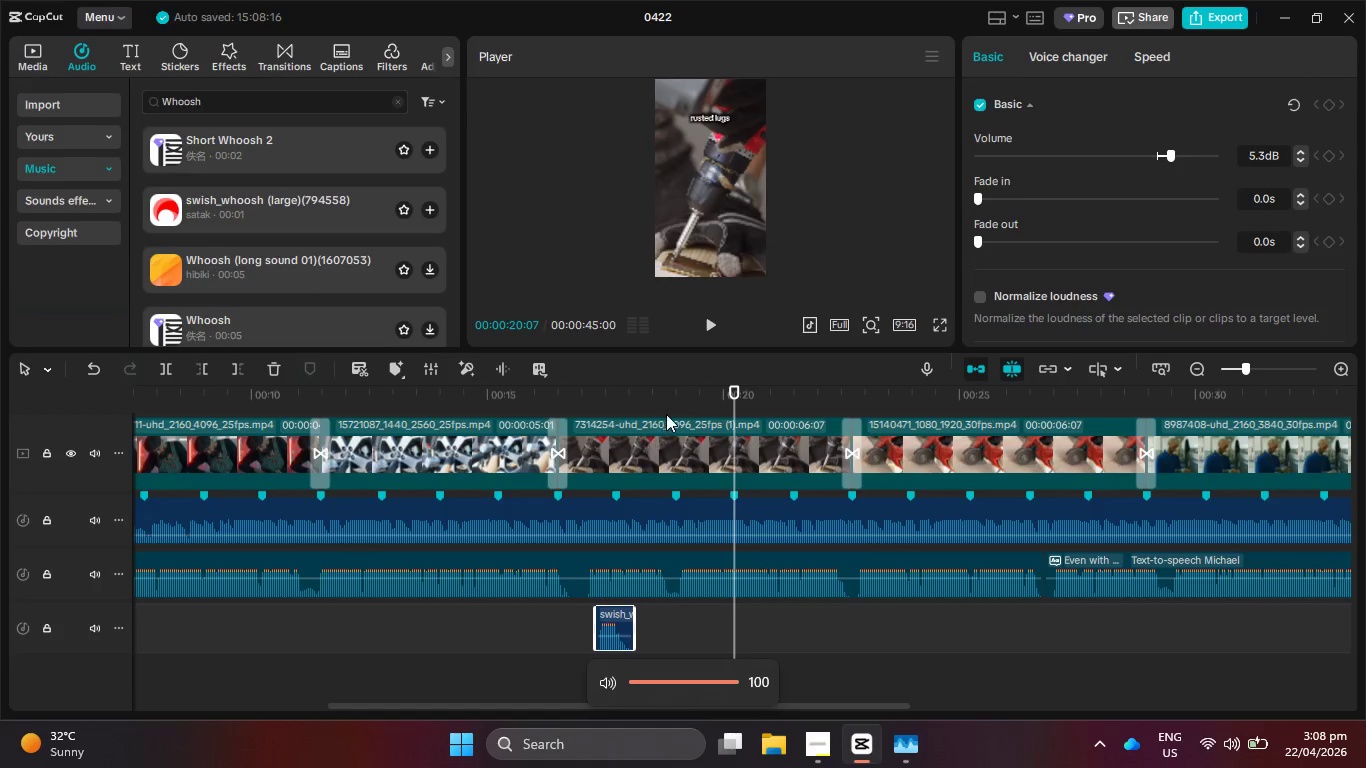 
key(VolumeUp)
 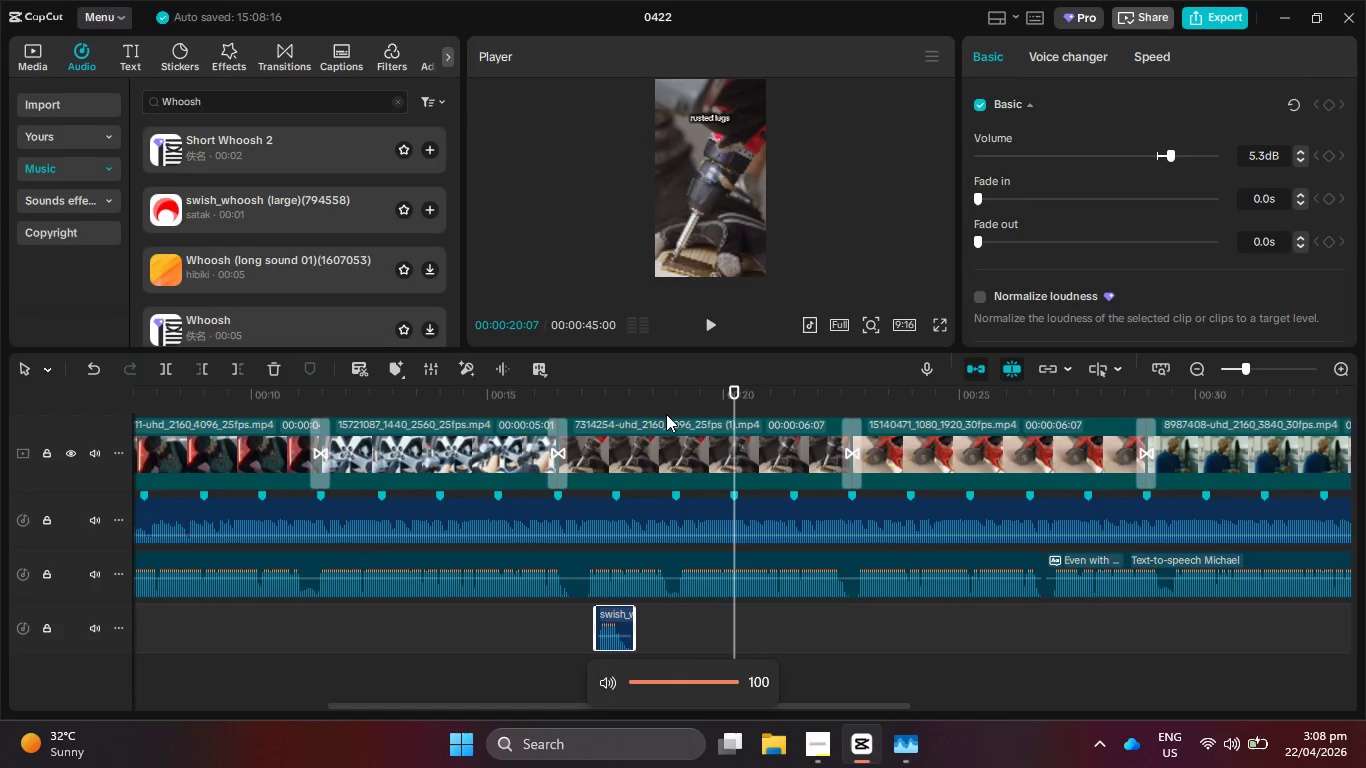 
key(VolumeUp)
 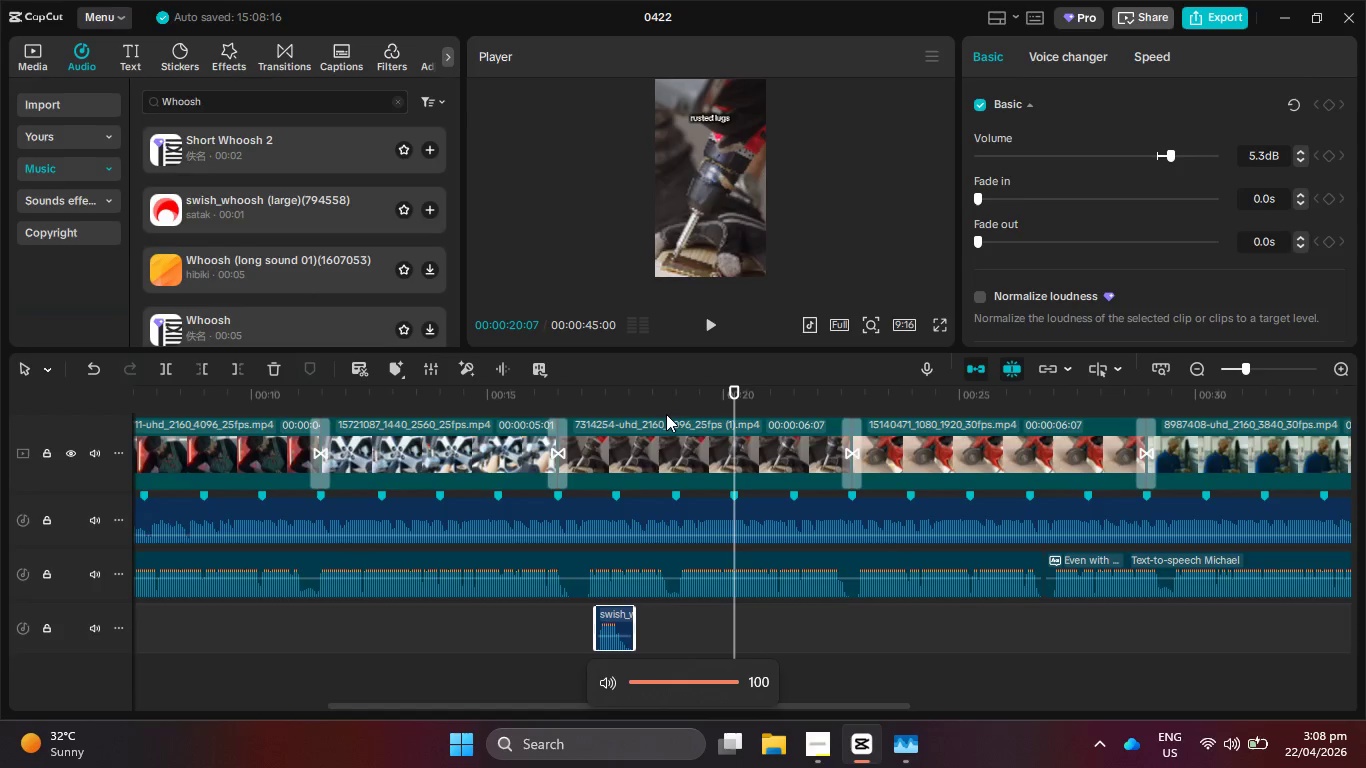 
key(VolumeUp)
 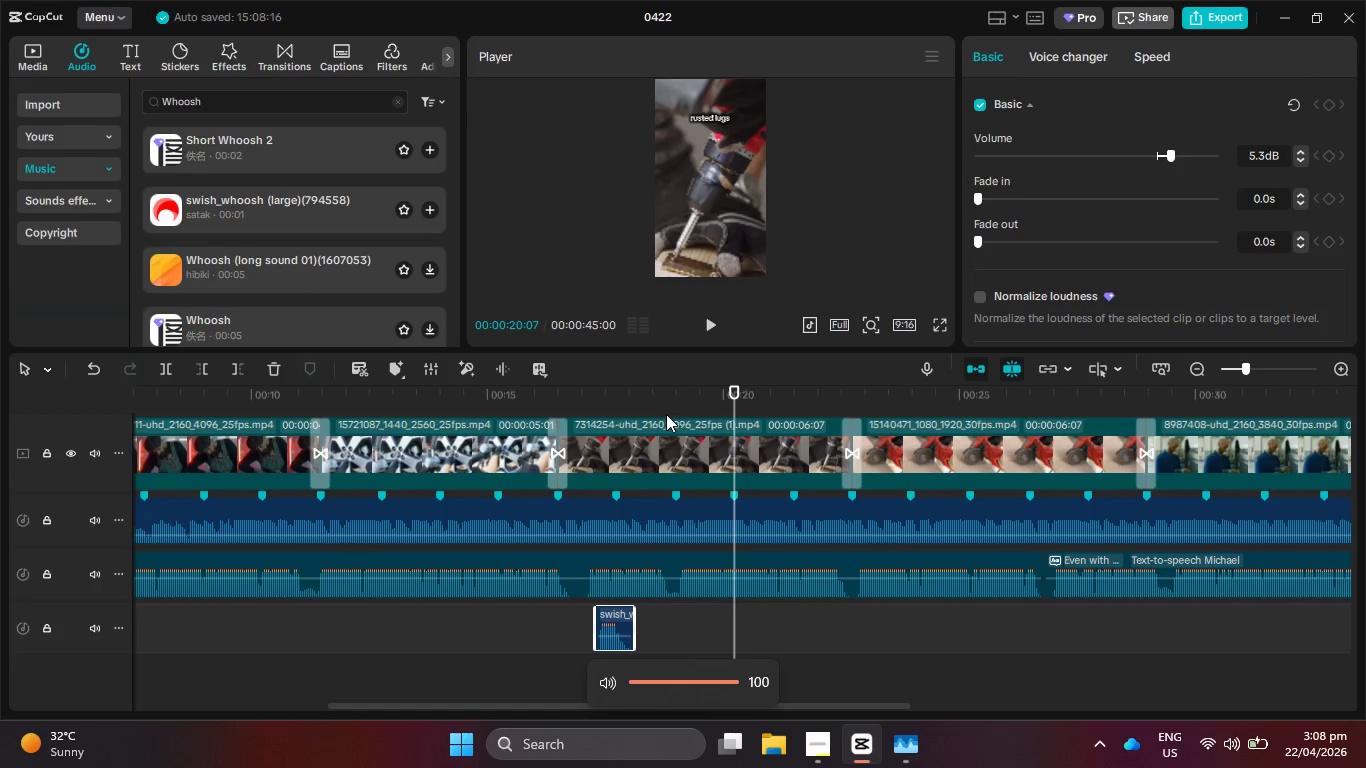 
key(VolumeUp)
 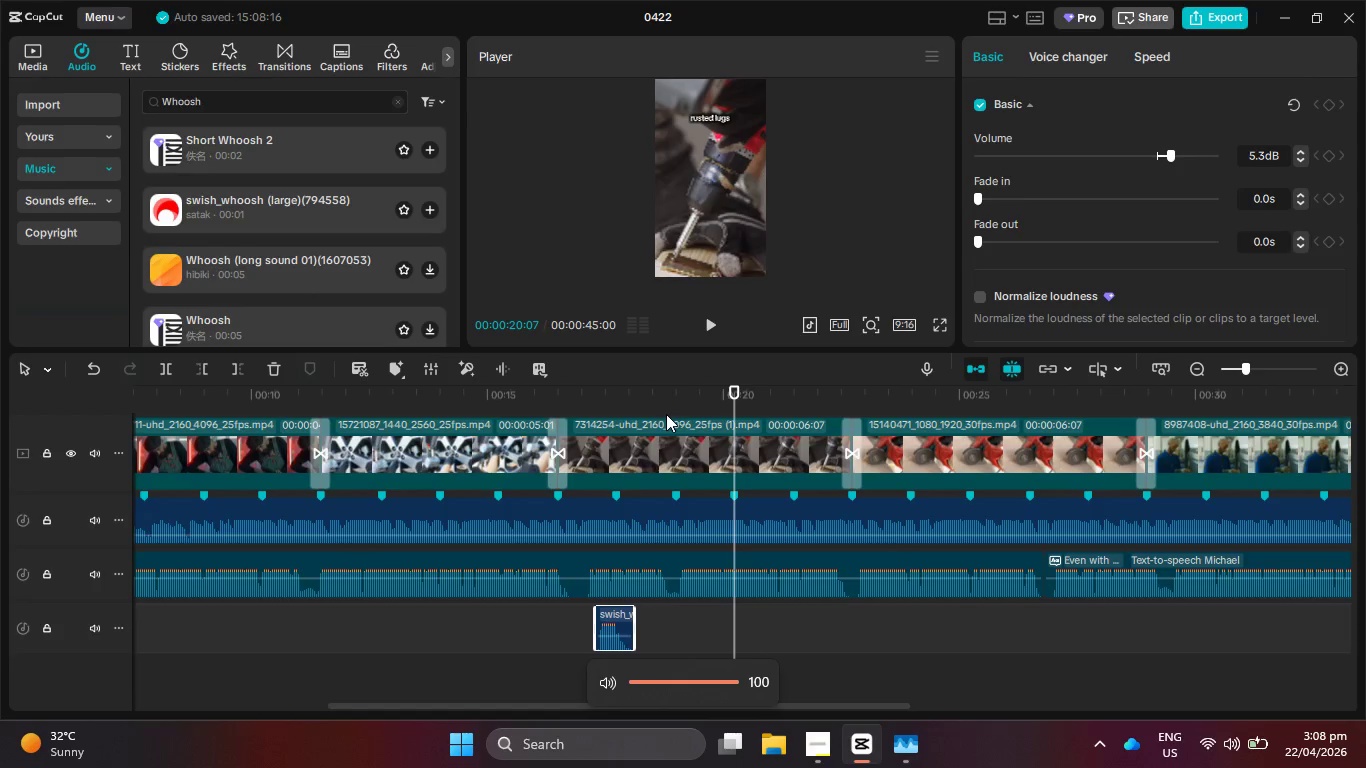 
key(VolumeUp)
 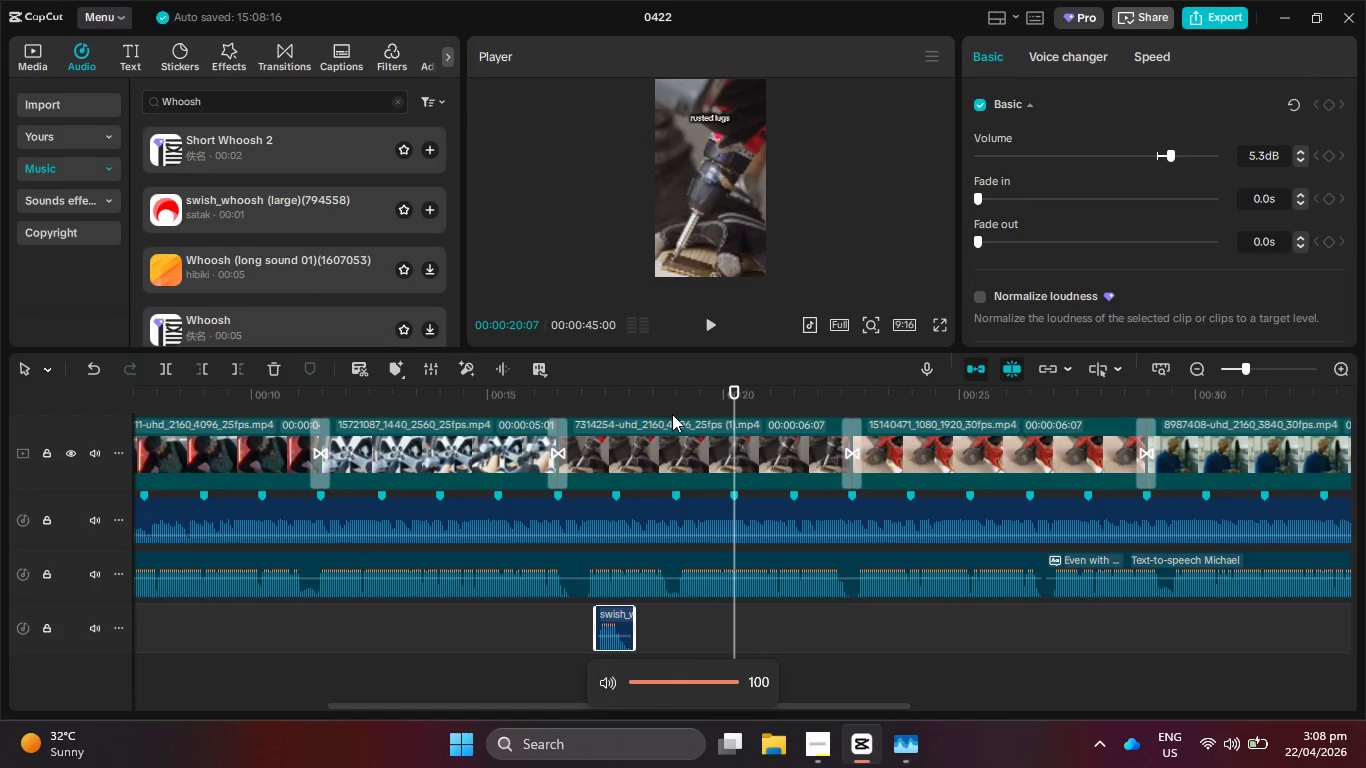 
key(VolumeUp)
 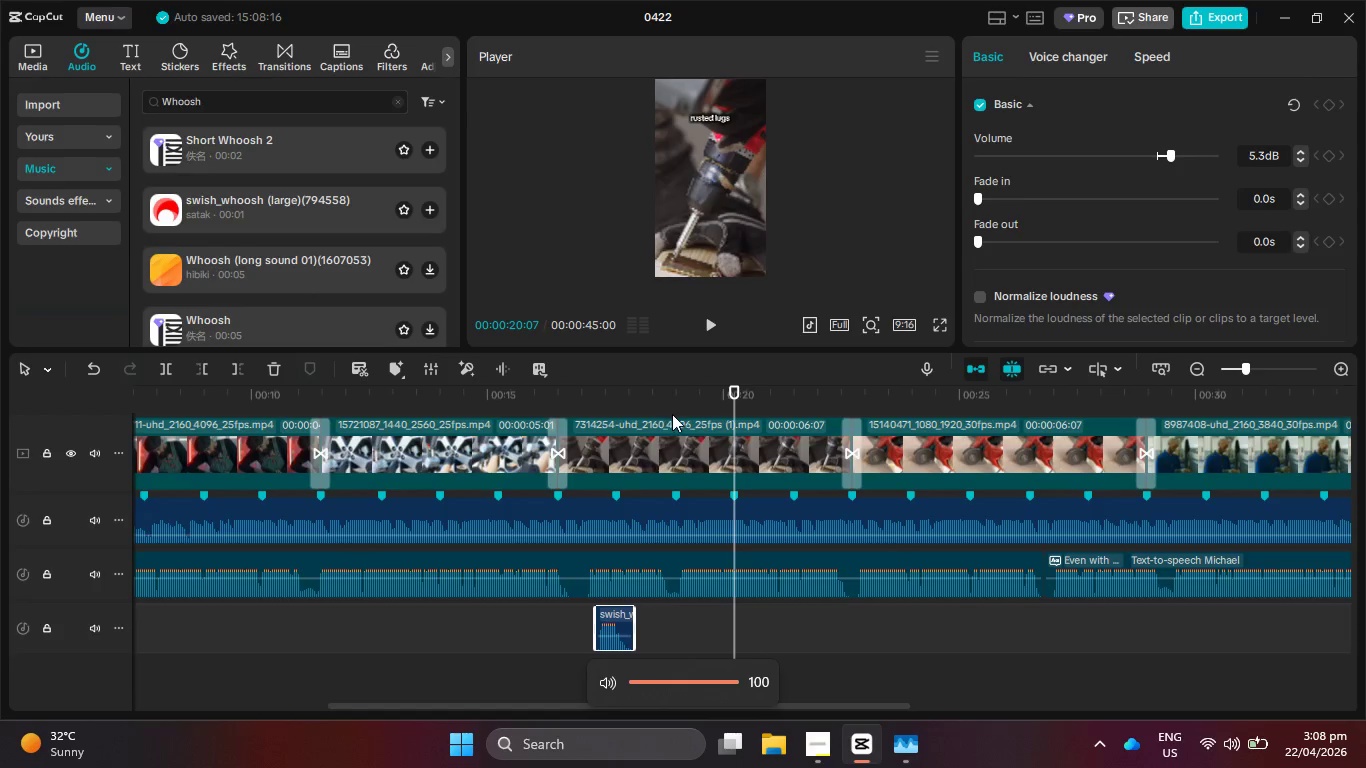 
key(VolumeUp)
 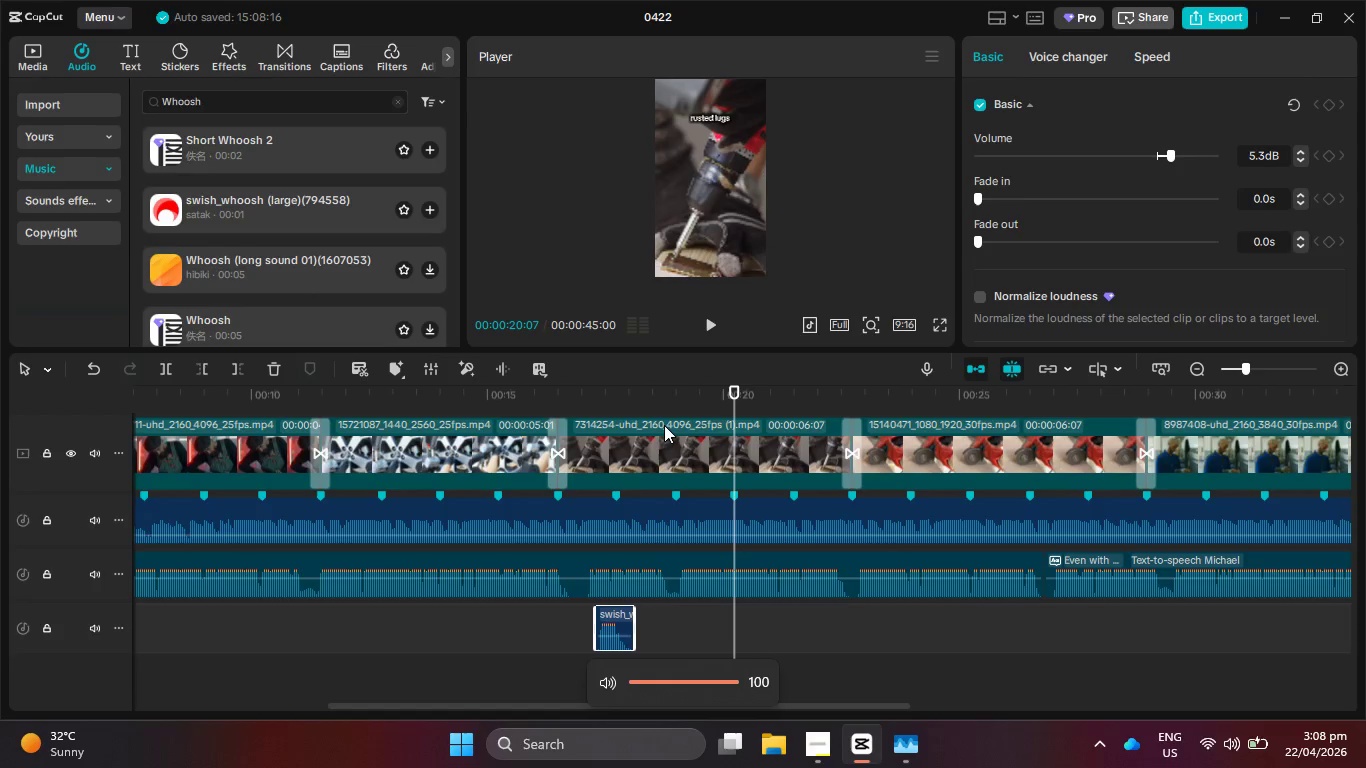 
key(VolumeUp)
 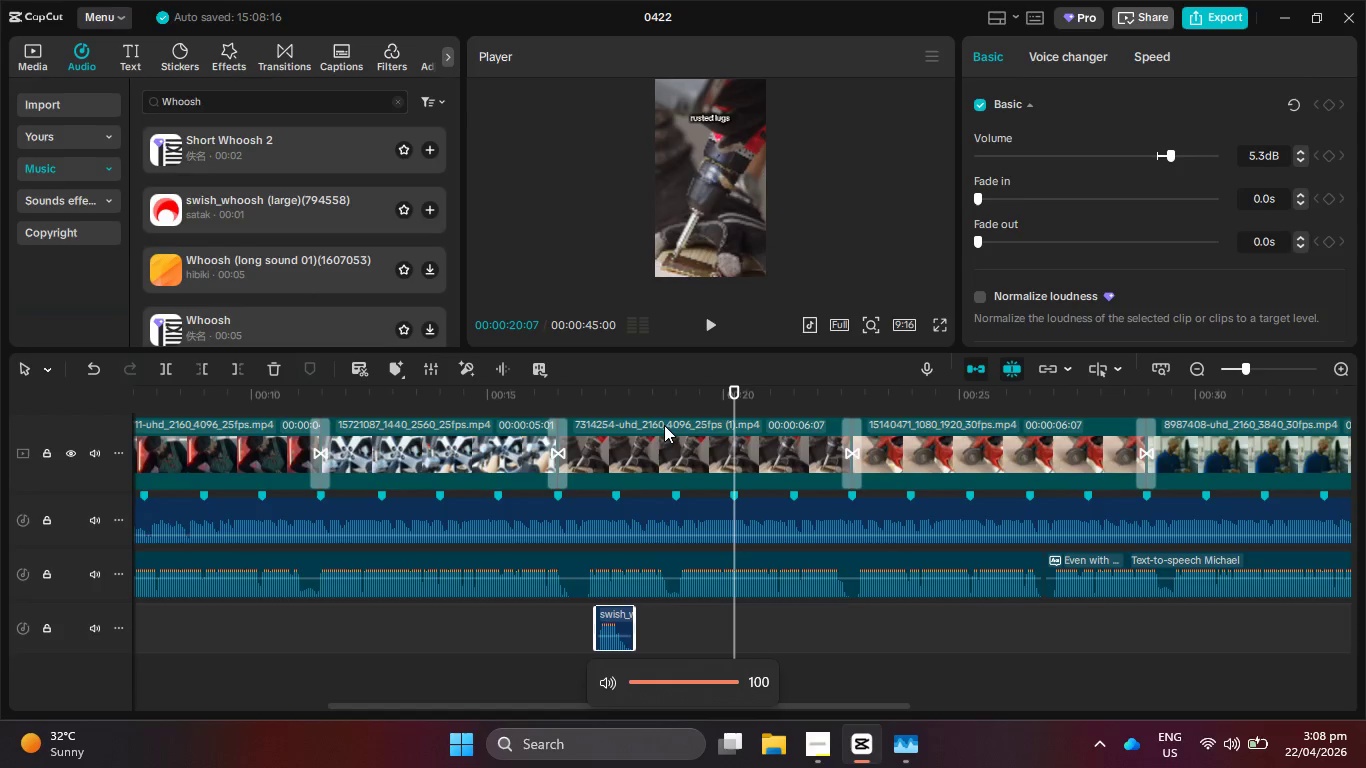 
key(VolumeUp)
 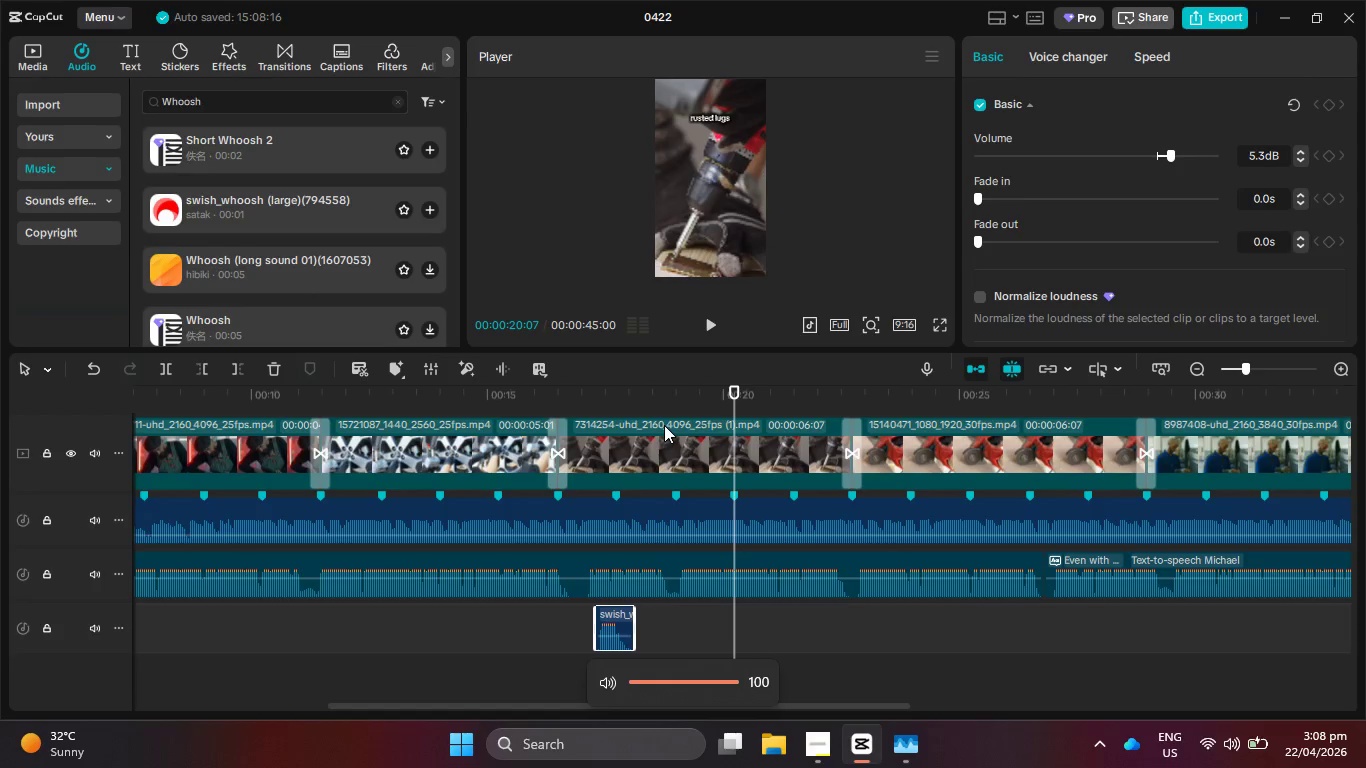 
key(VolumeUp)
 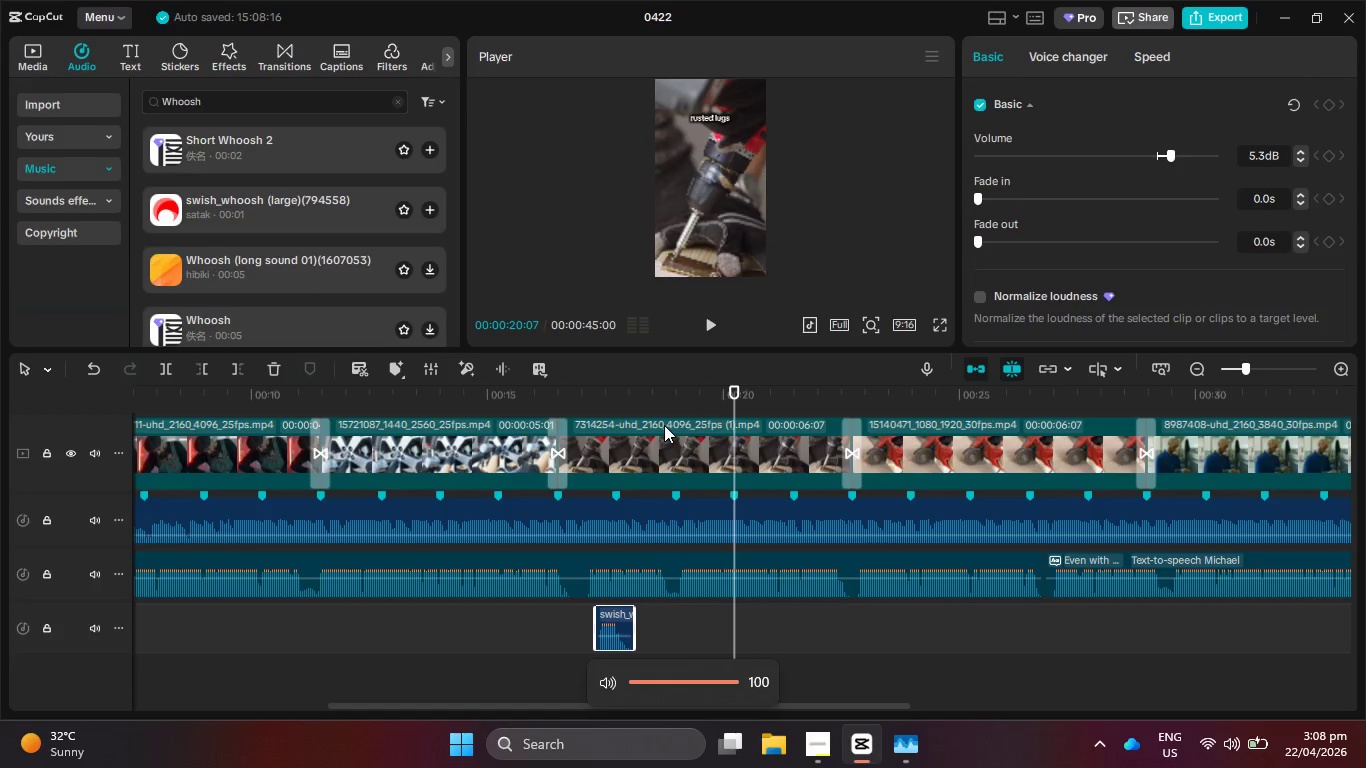 
key(VolumeUp)
 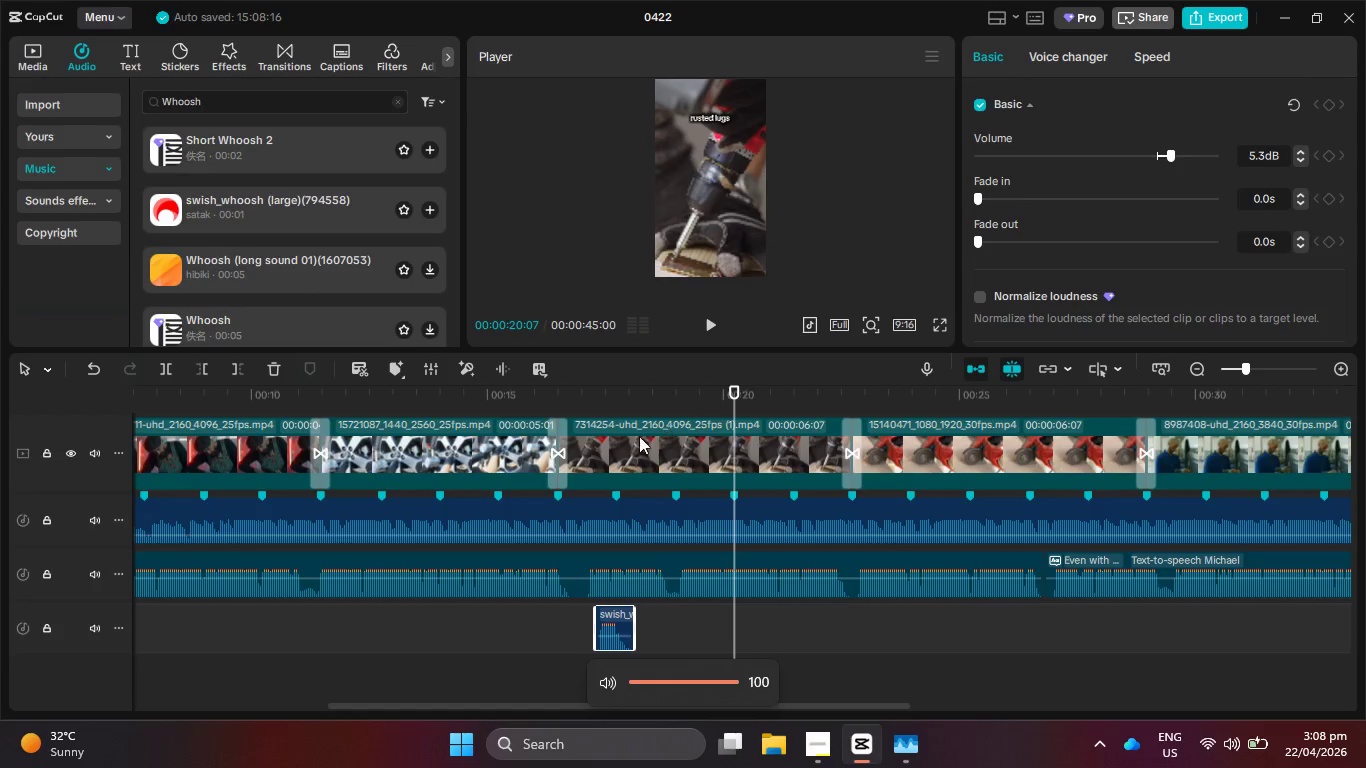 
key(VolumeUp)
 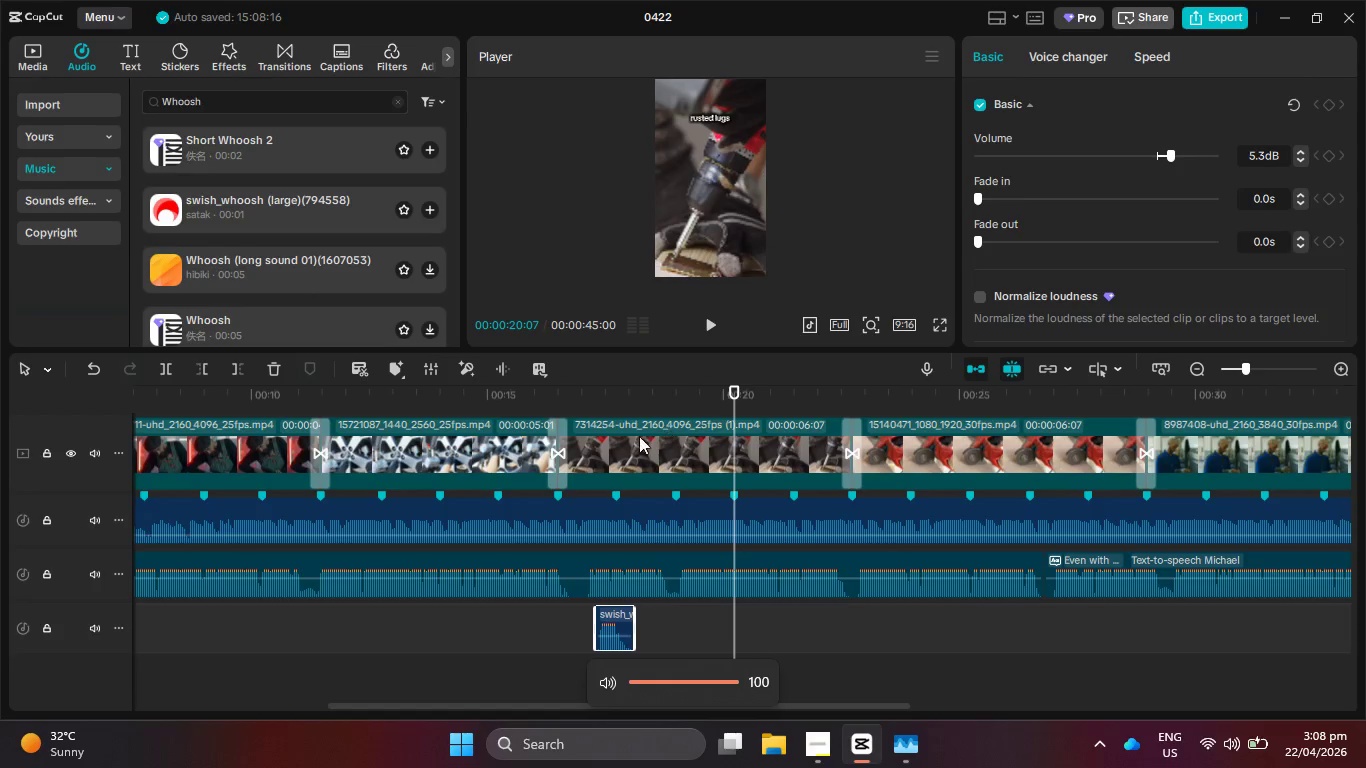 
key(VolumeUp)
 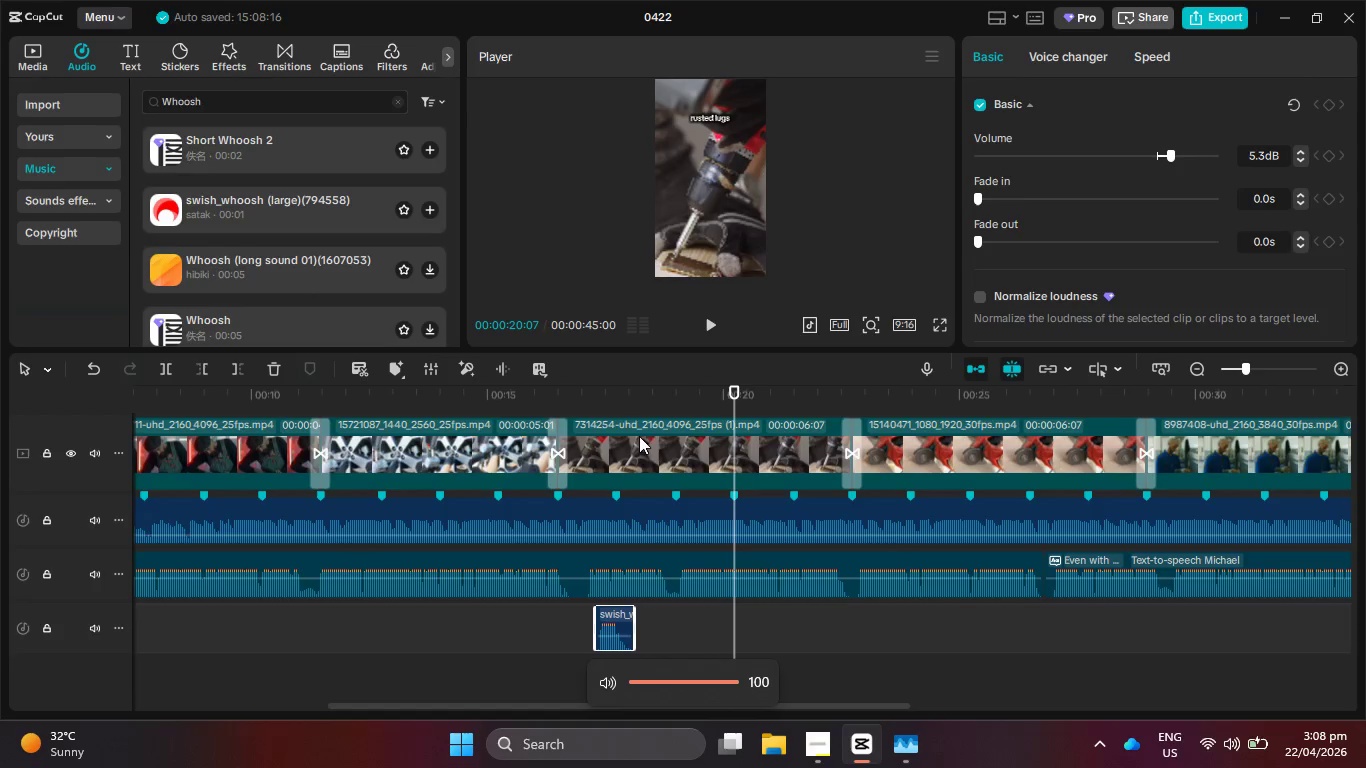 
left_click_drag(start_coordinate=[630, 384], to_coordinate=[582, 403])
 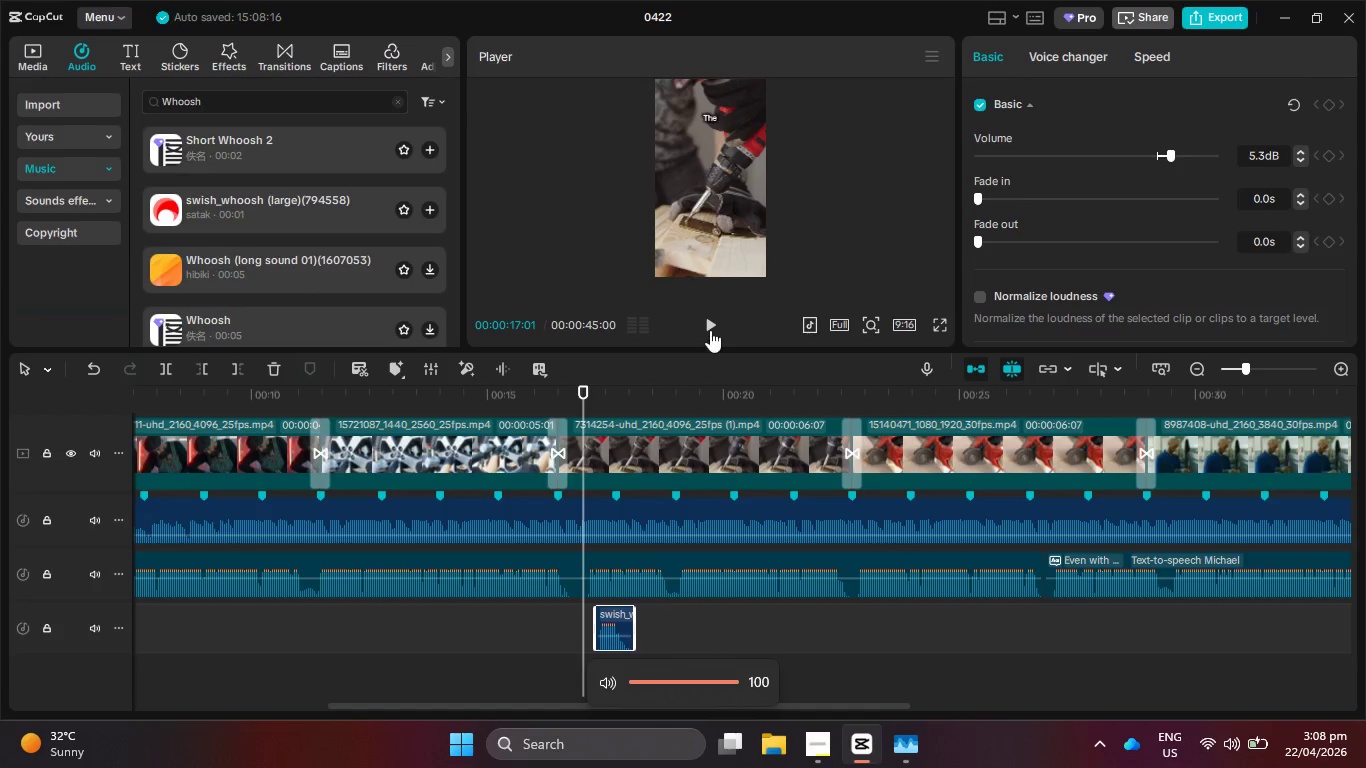 
left_click([710, 330])
 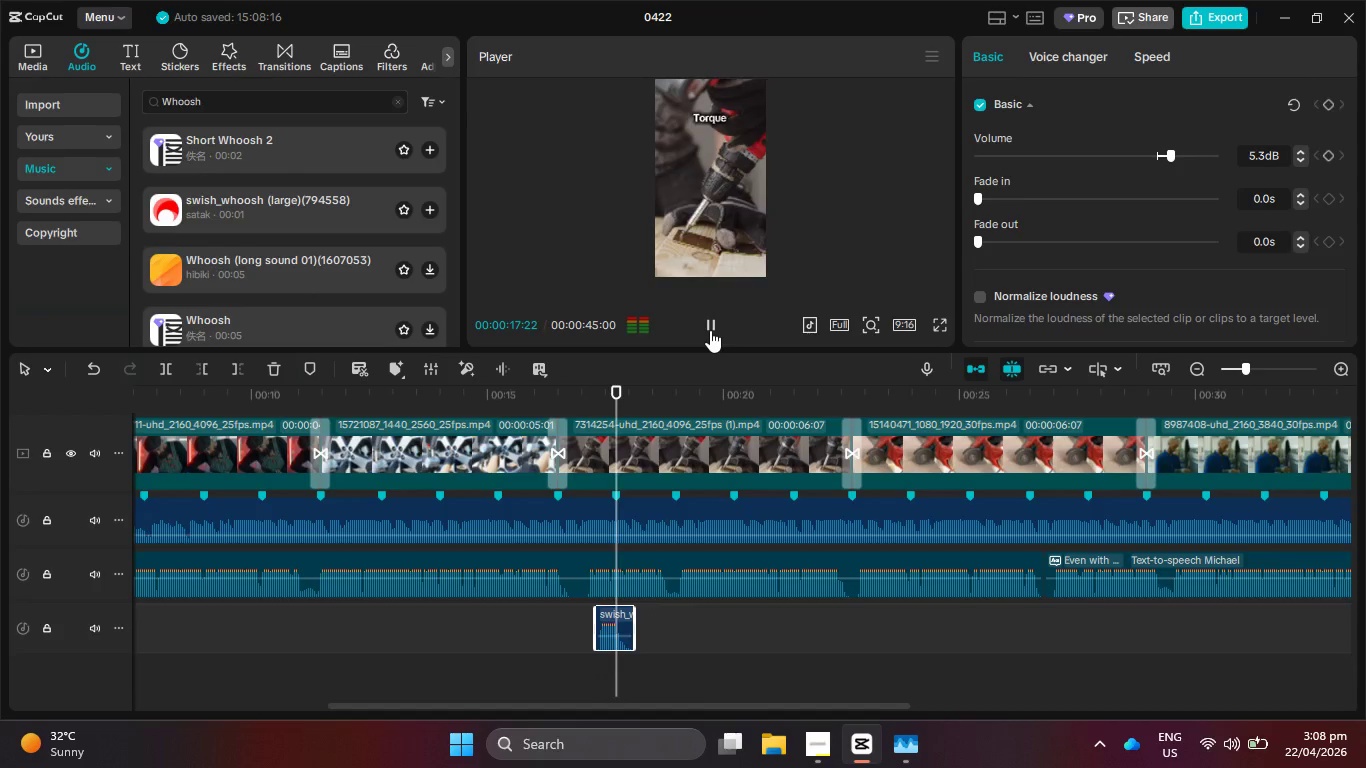 
left_click([710, 330])
 